 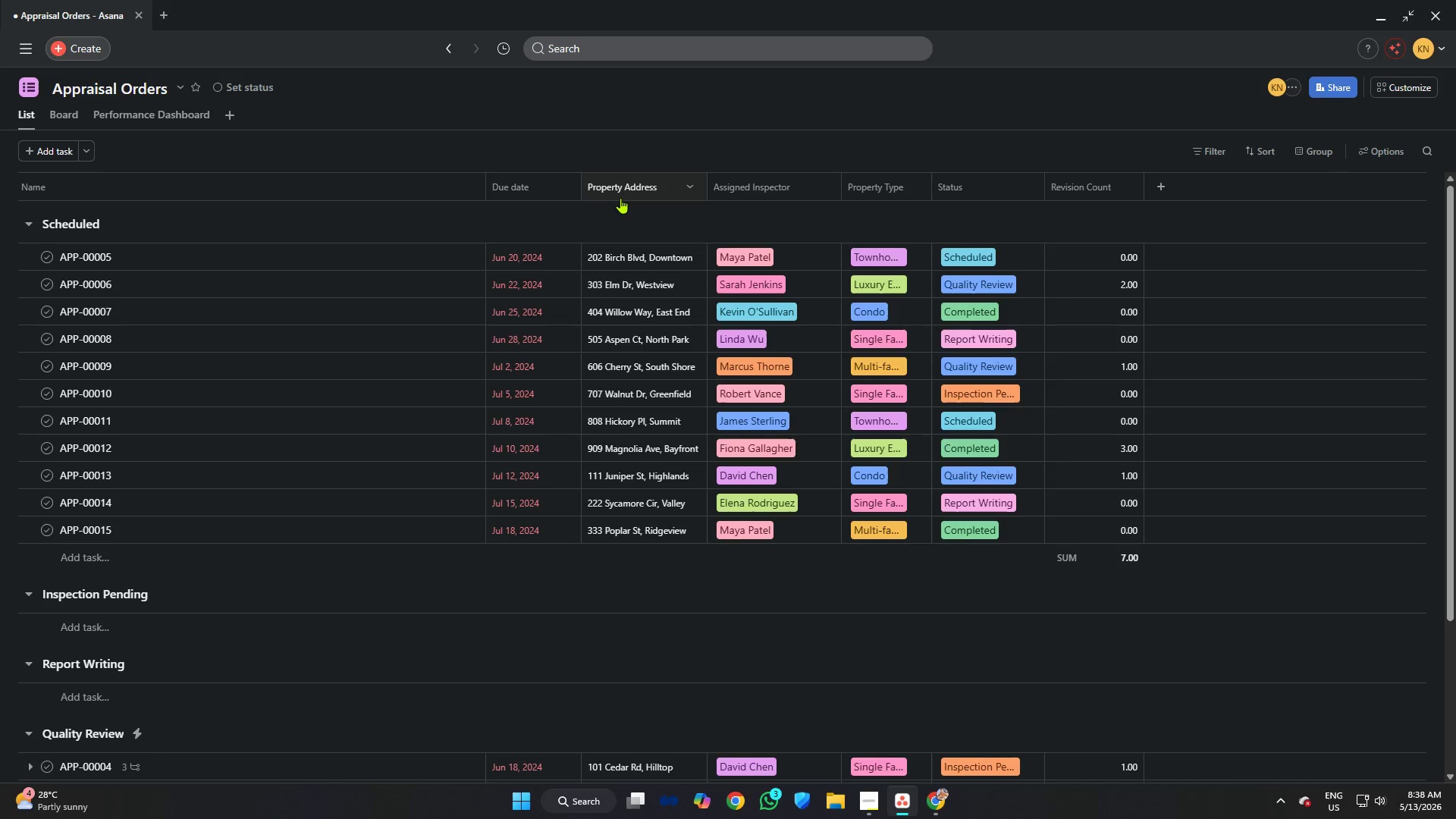 
key(Meta+Shift+S)
 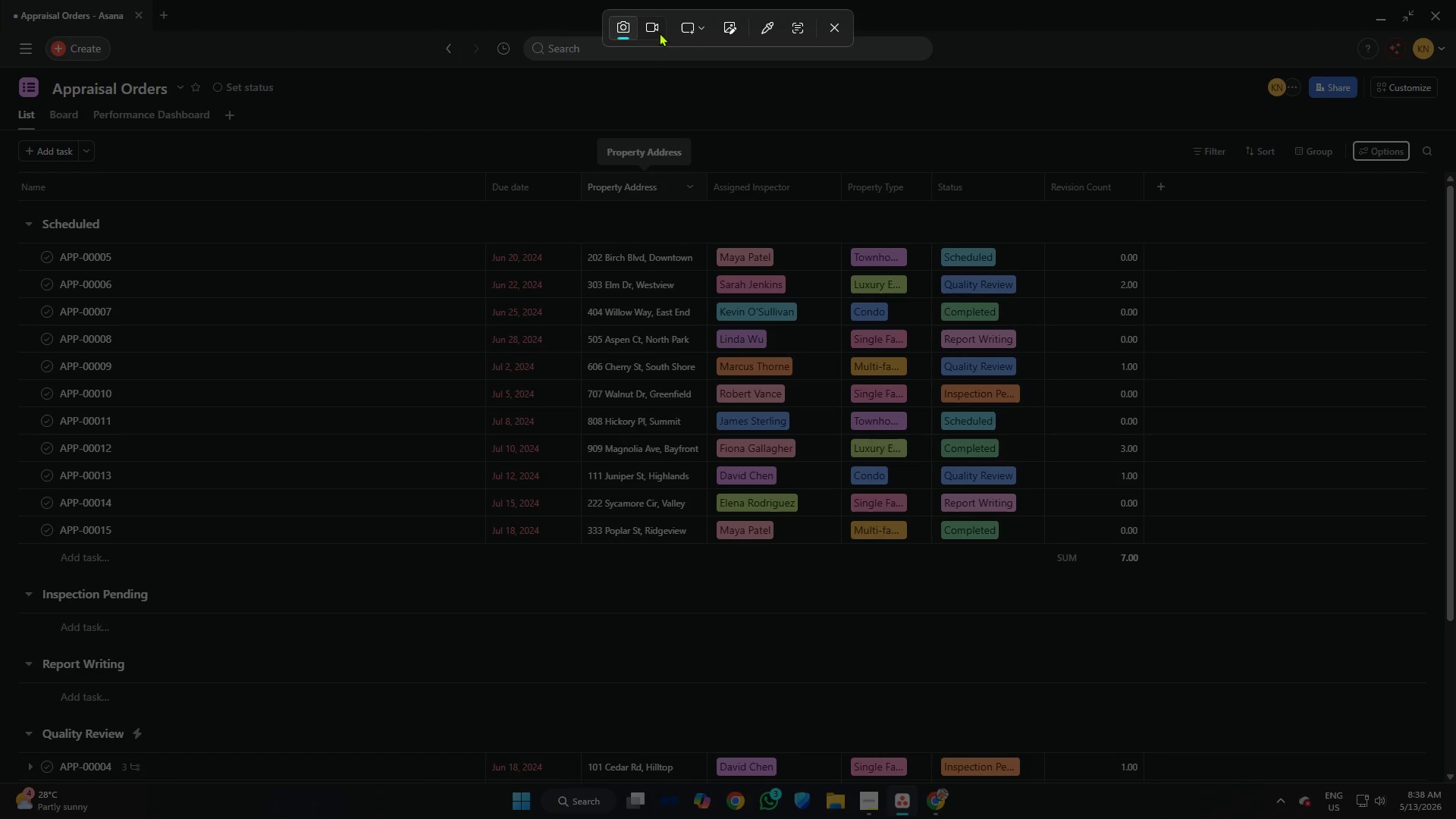 
left_click([655, 22])
 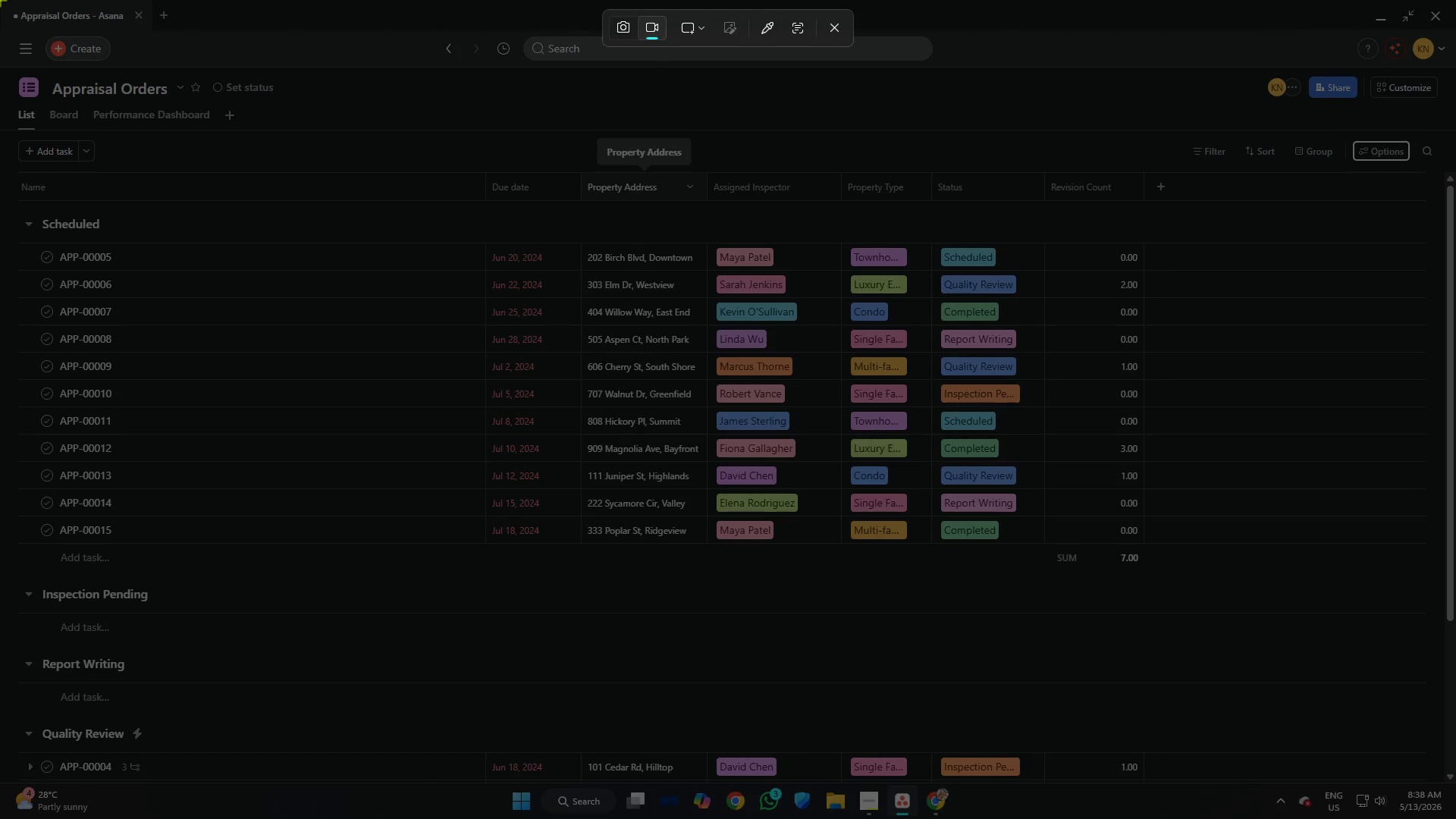 
left_click_drag(start_coordinate=[0, 0], to_coordinate=[1455, 786])
 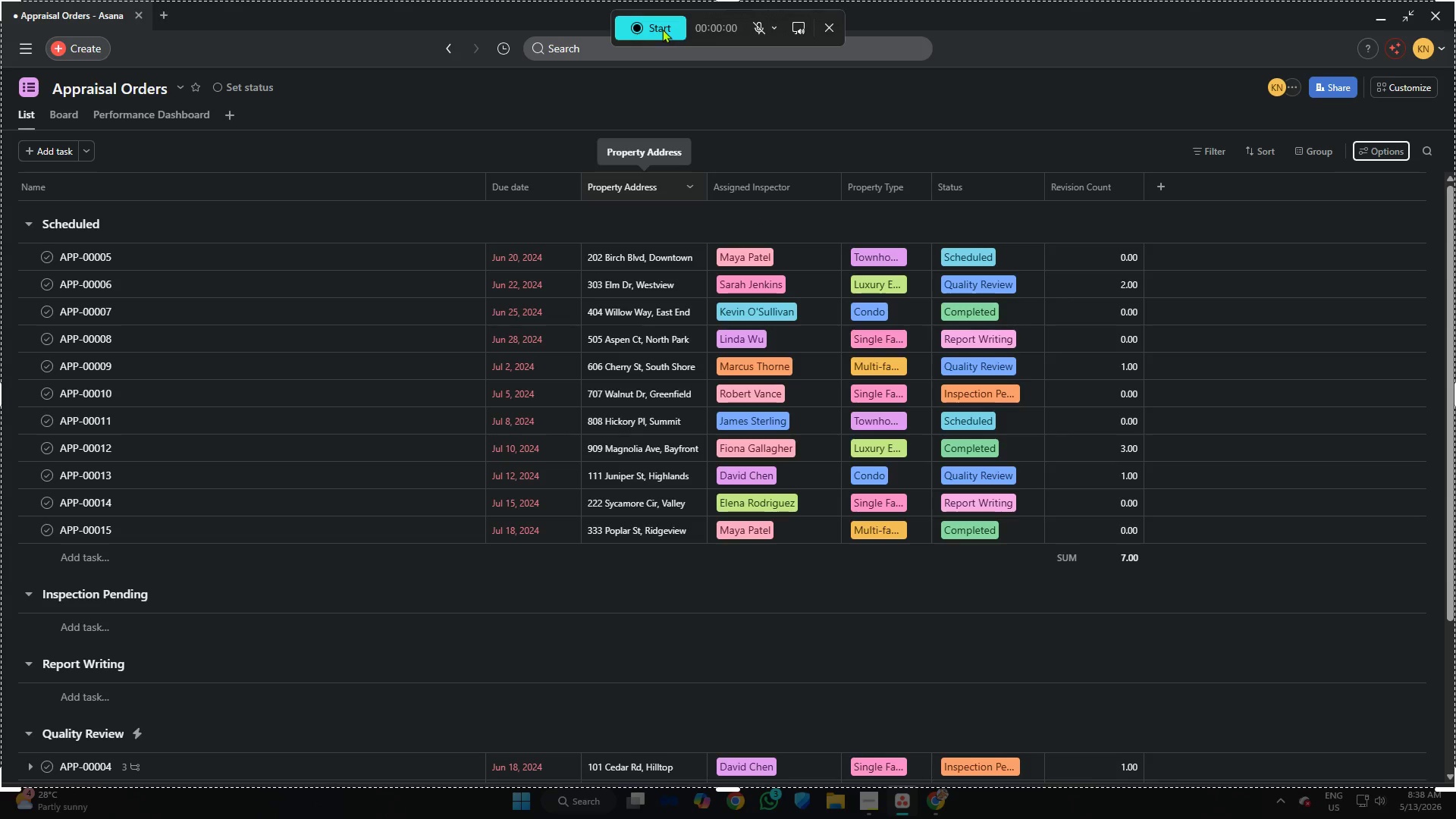 
left_click([662, 28])
 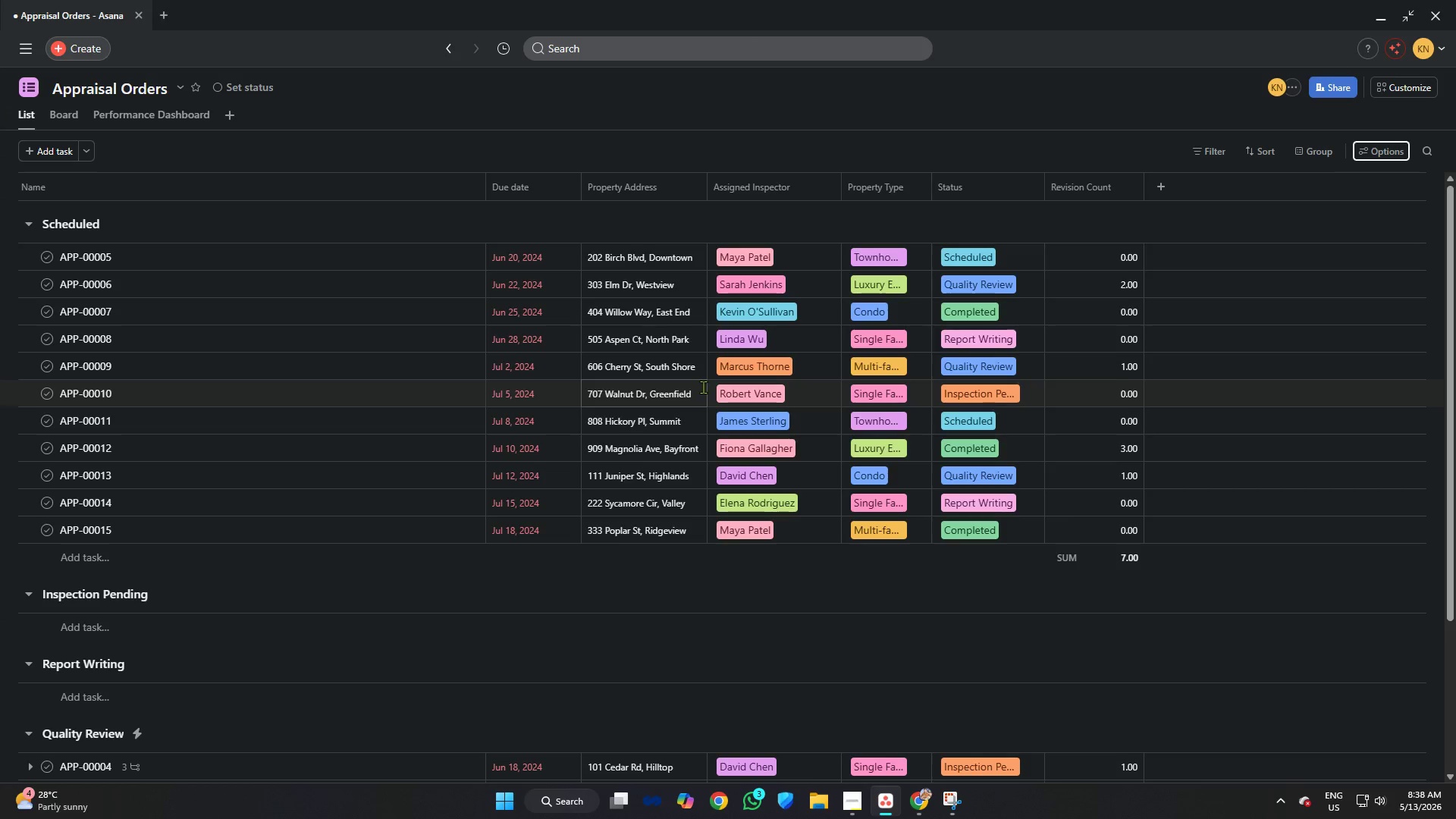 
scroll: coordinate [586, 291], scroll_direction: down, amount: 6.0
 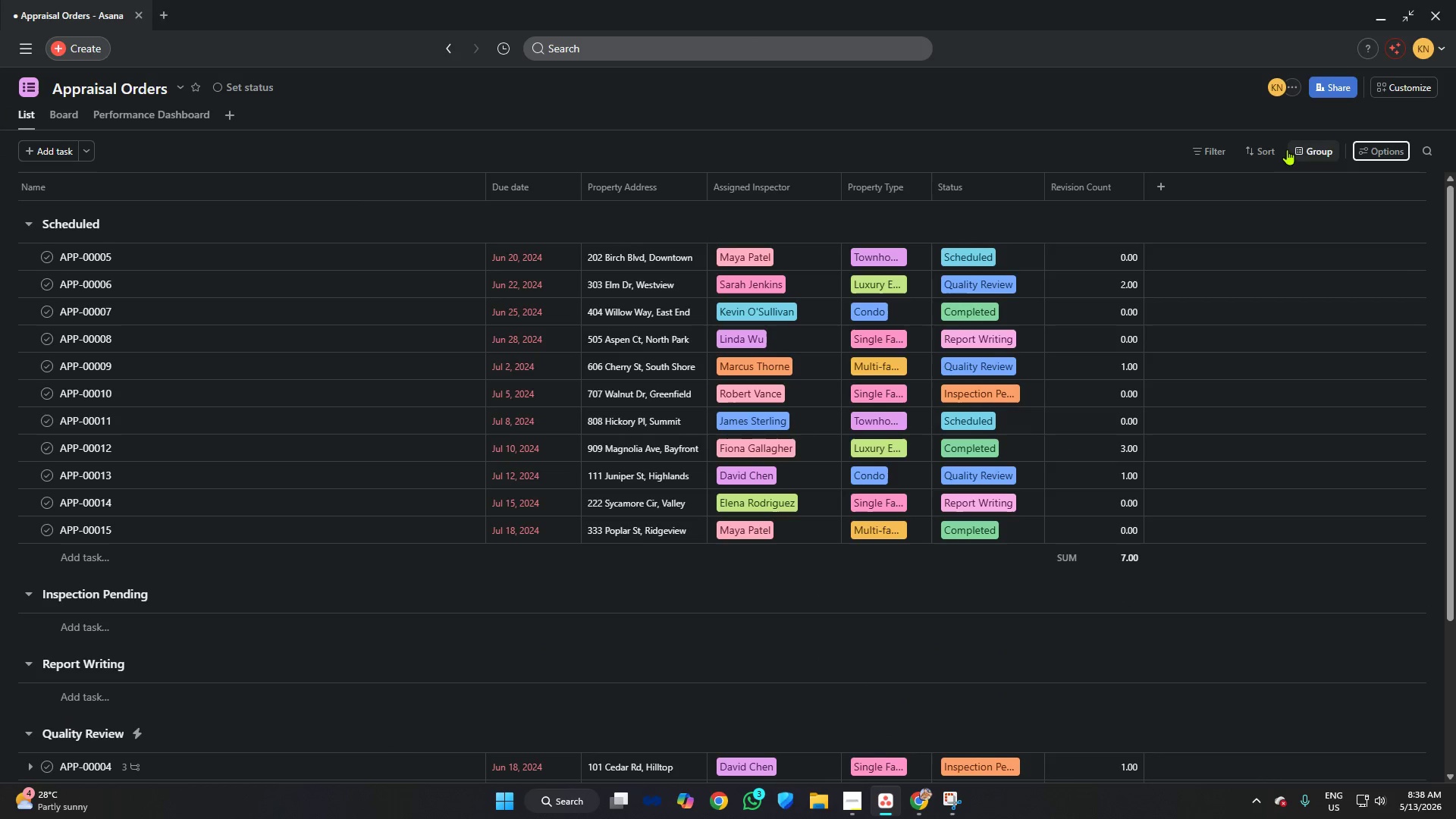 
left_click([1266, 147])
 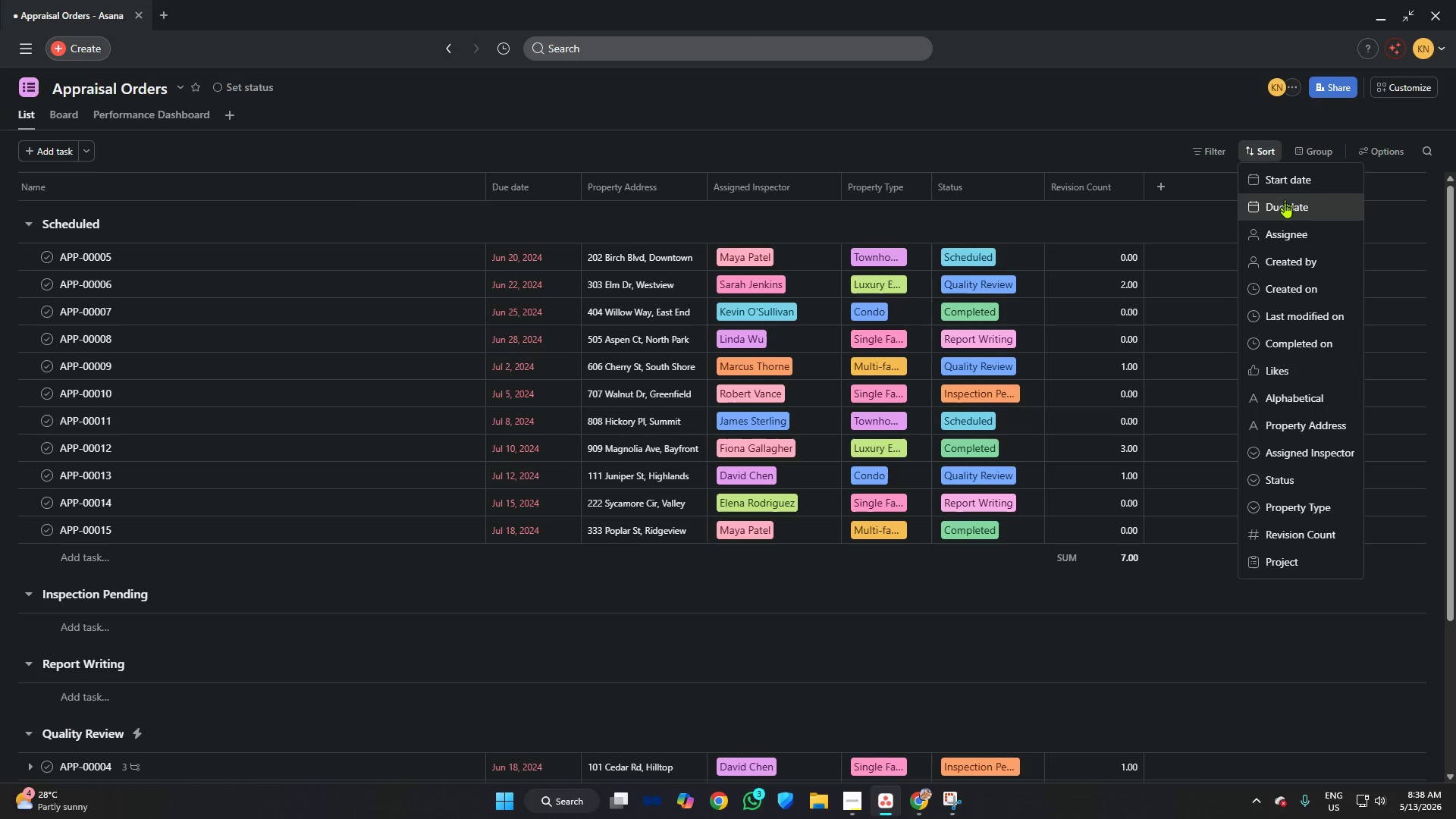 
left_click([1286, 211])
 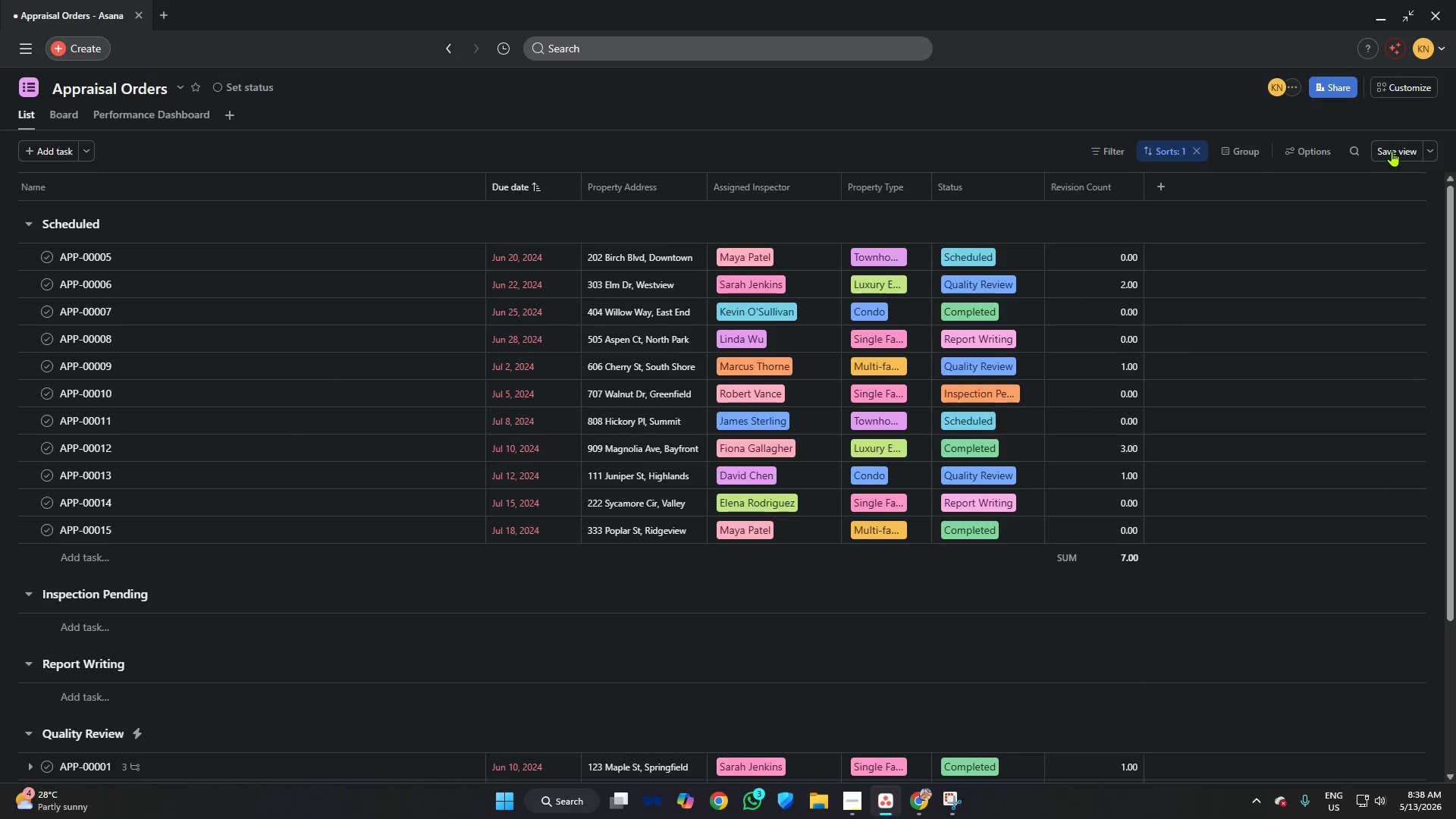 
left_click([1392, 151])
 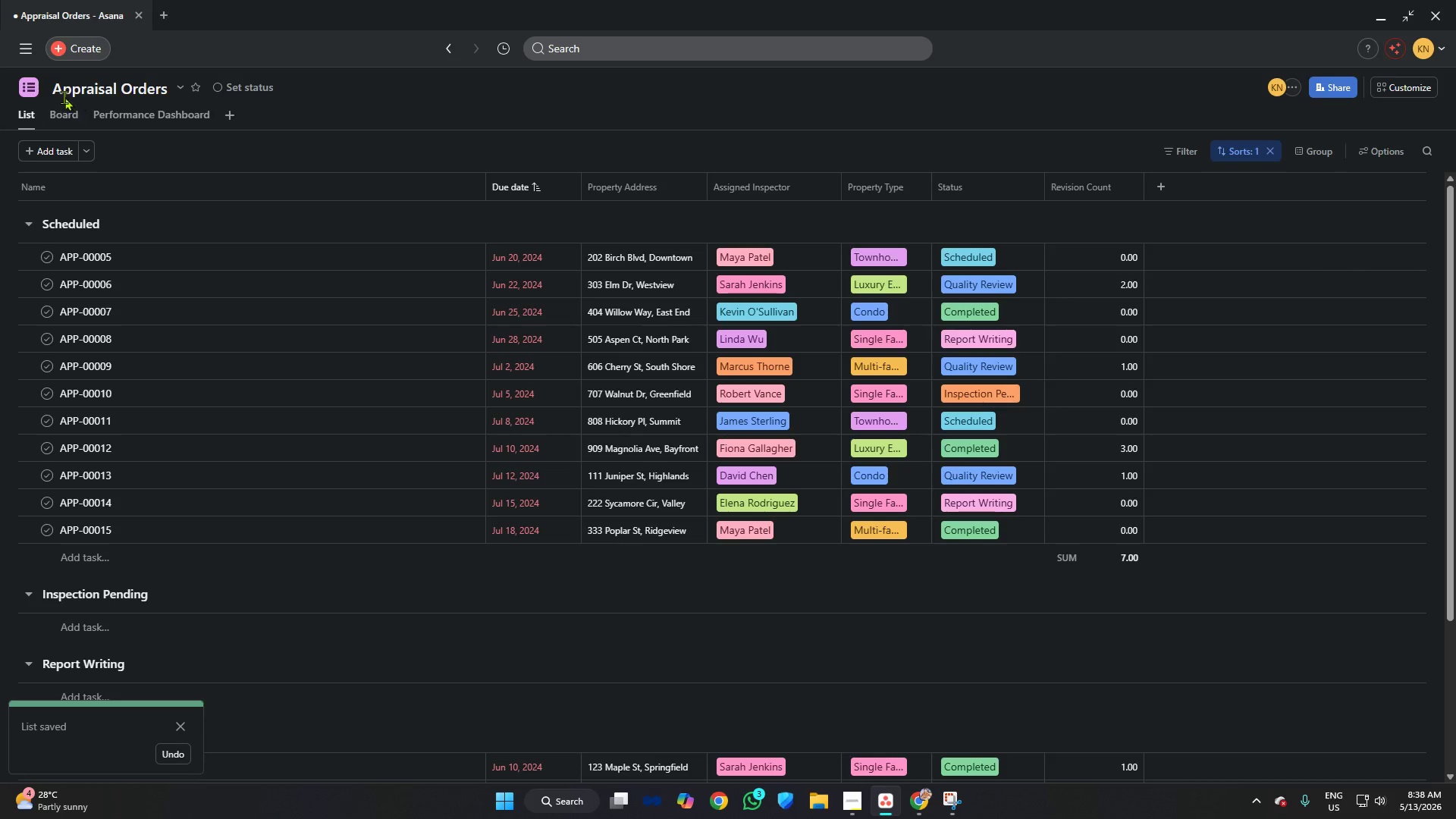 
left_click([64, 108])
 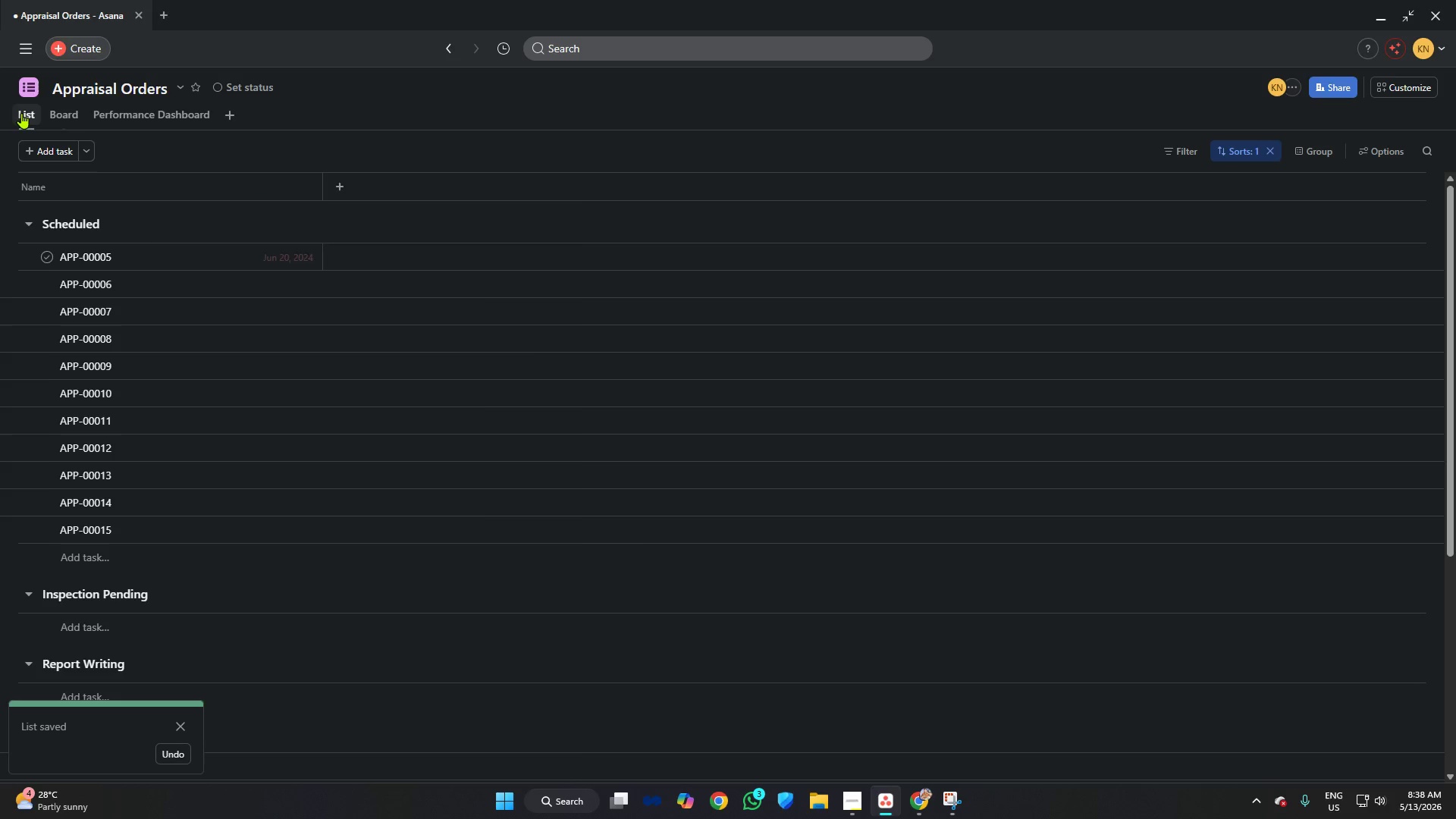 
scroll: coordinate [613, 322], scroll_direction: down, amount: 2.0
 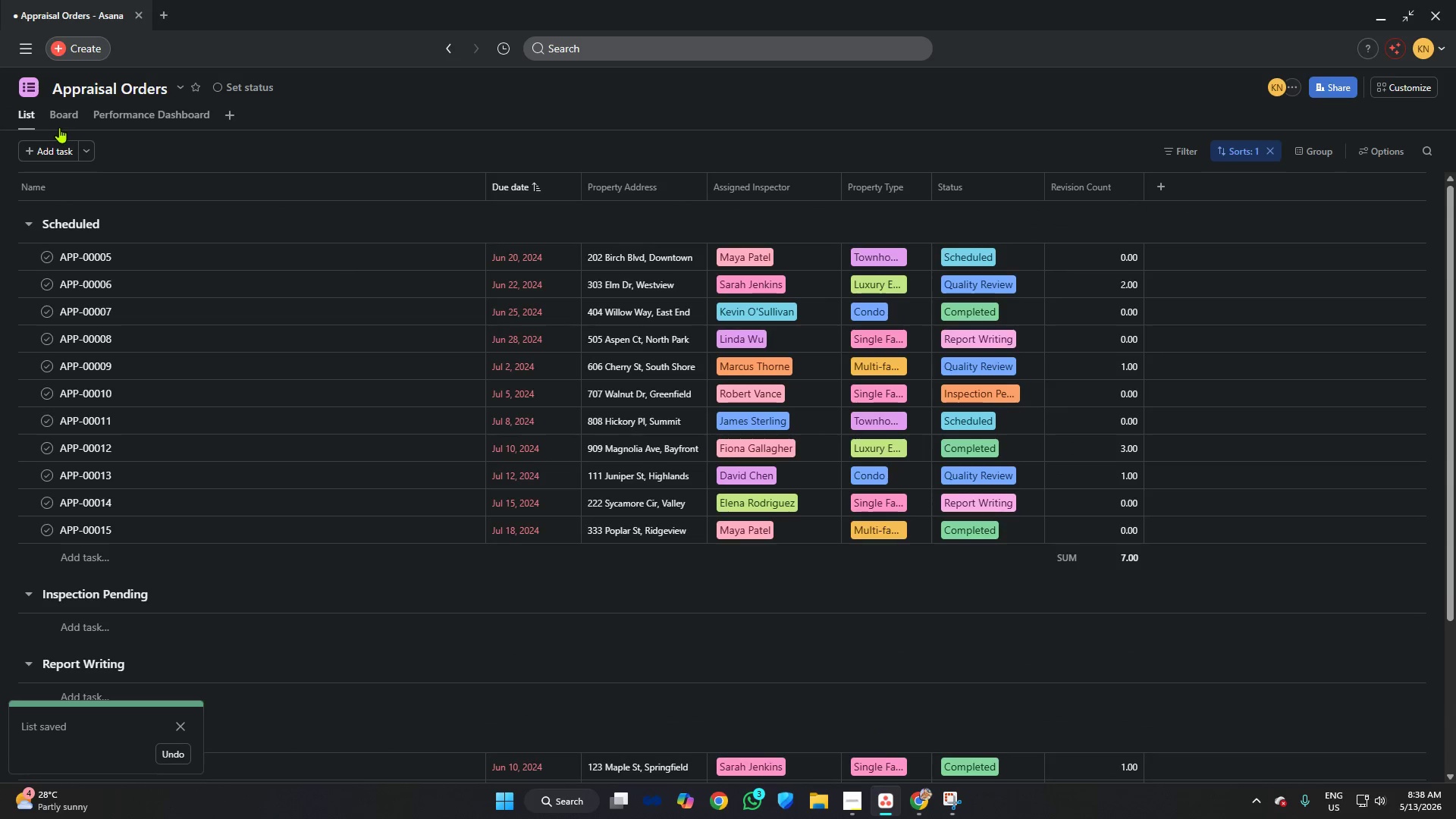 
left_click([57, 119])
 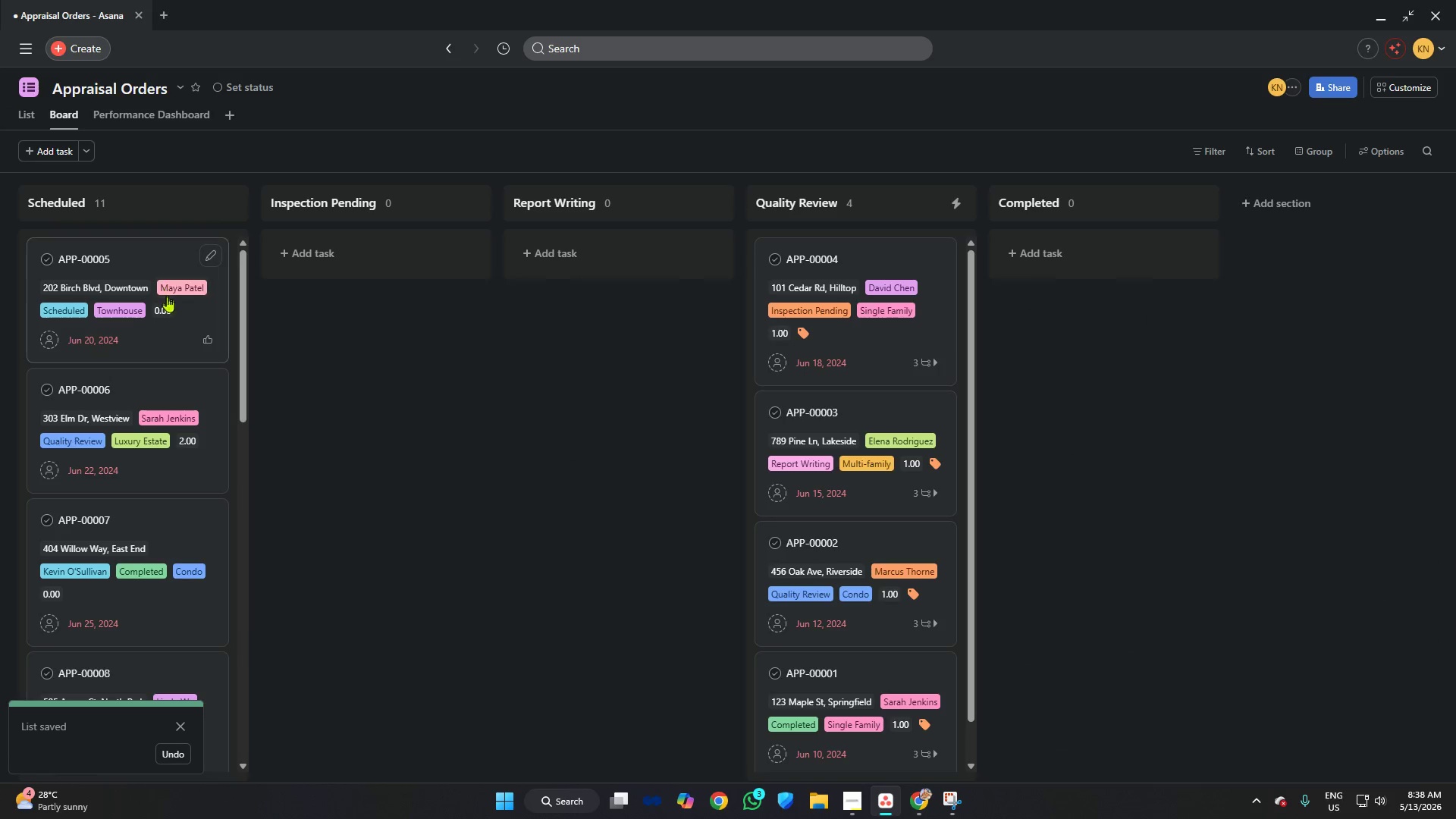 
scroll: coordinate [115, 306], scroll_direction: down, amount: 2.0
 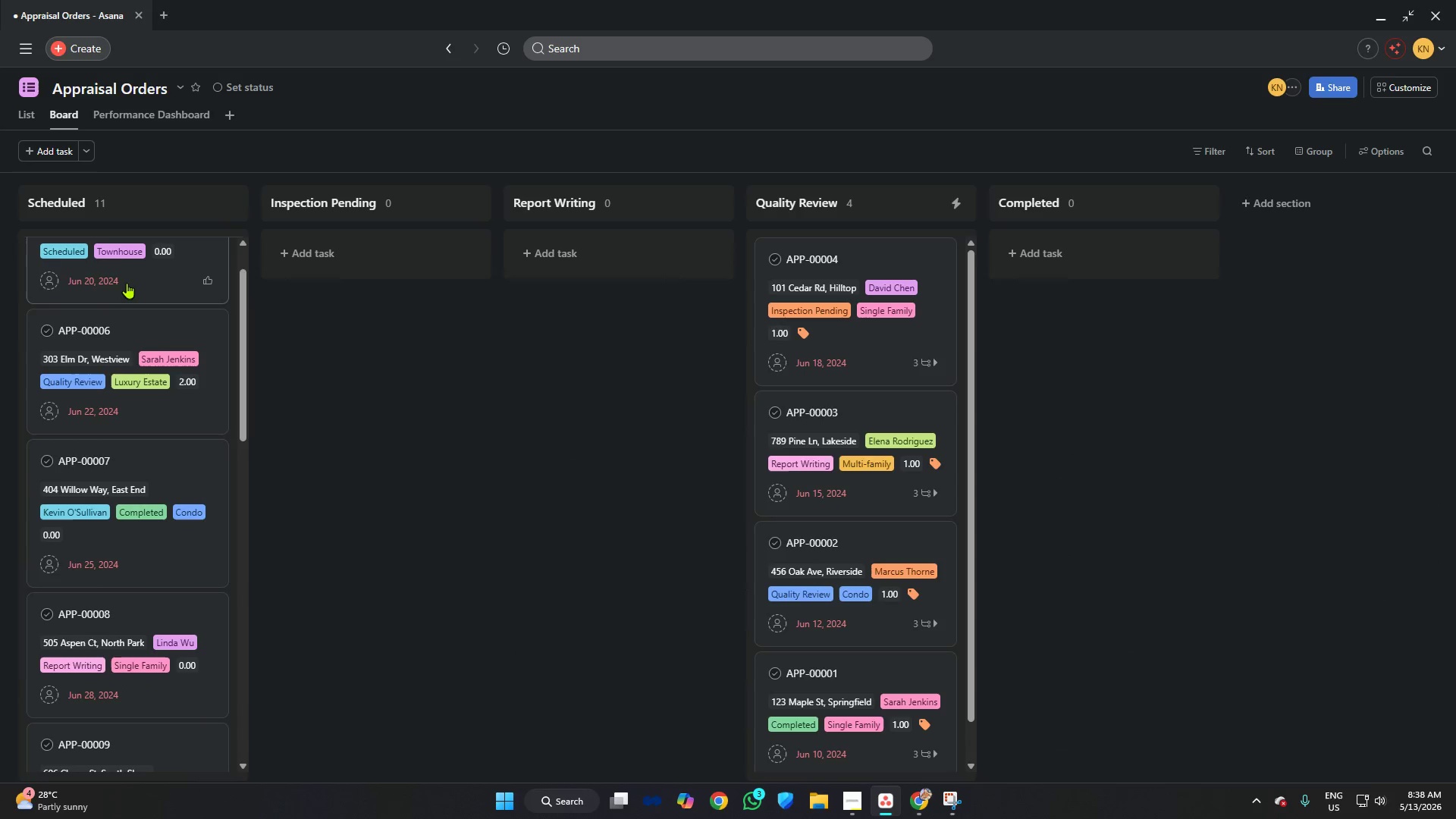 
scroll: coordinate [121, 279], scroll_direction: up, amount: 5.0
 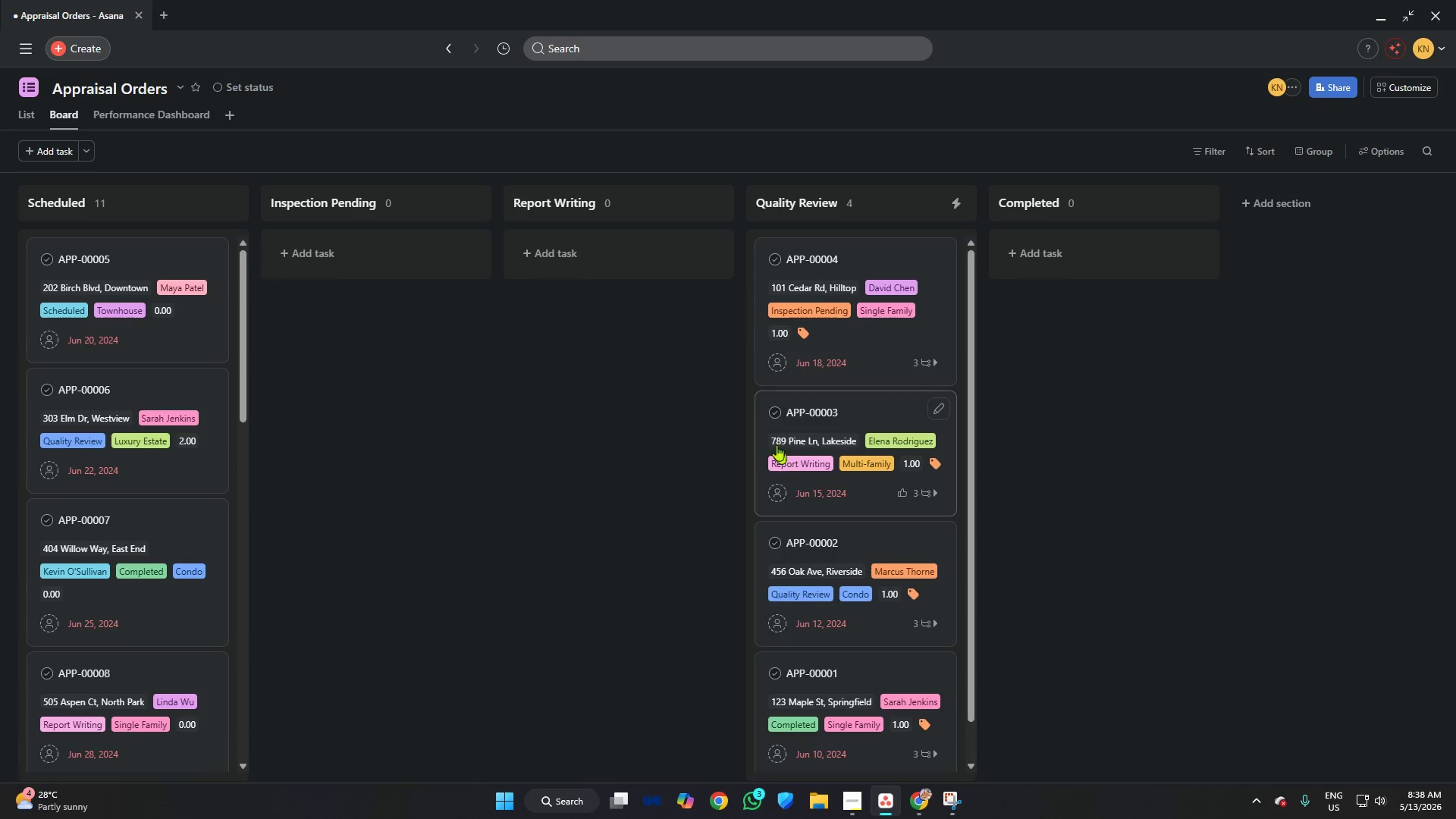 
scroll: coordinate [827, 414], scroll_direction: down, amount: 4.0
 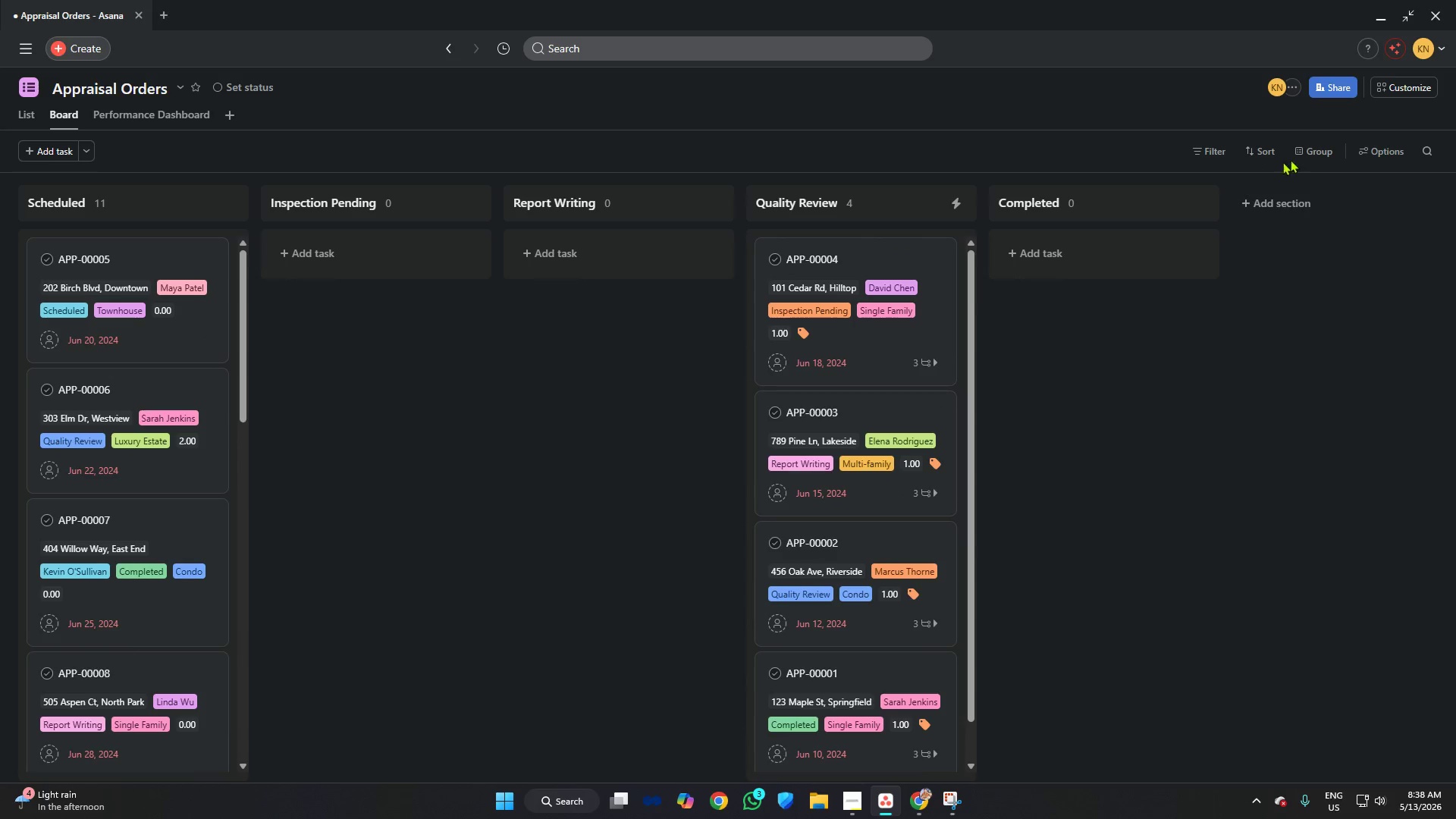 
left_click([1319, 149])
 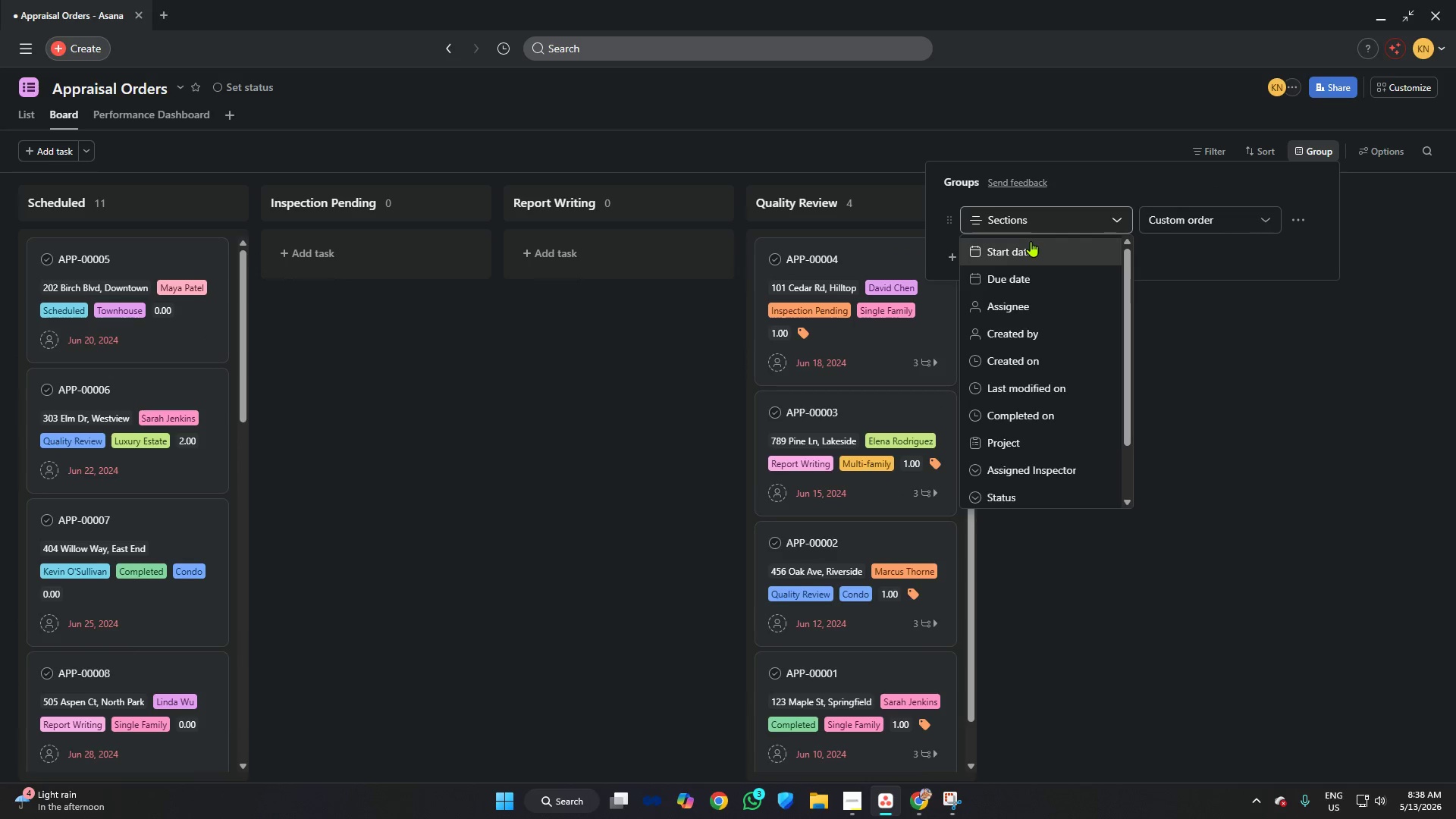 
left_click([1048, 492])
 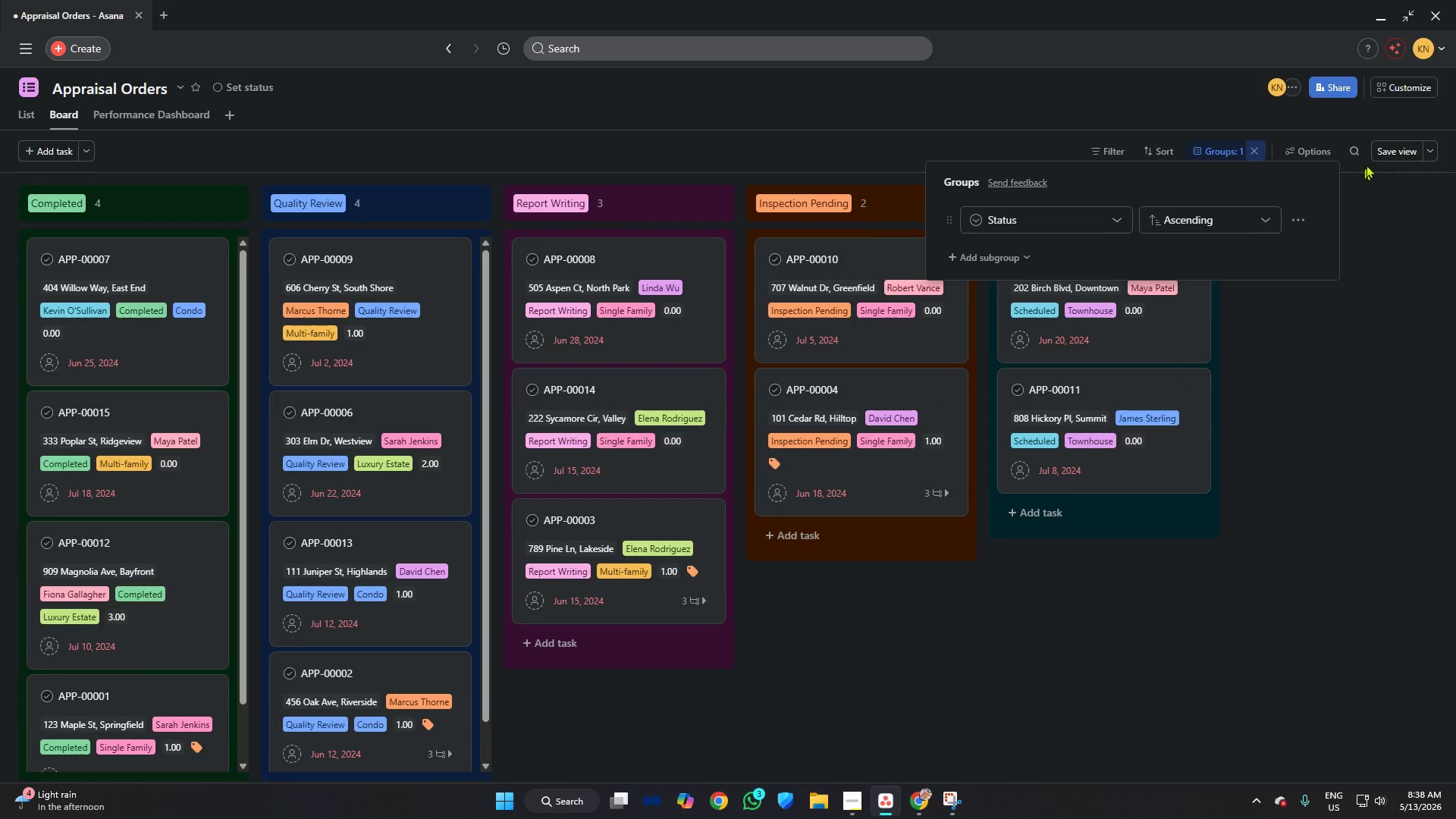 
left_click([1382, 147])
 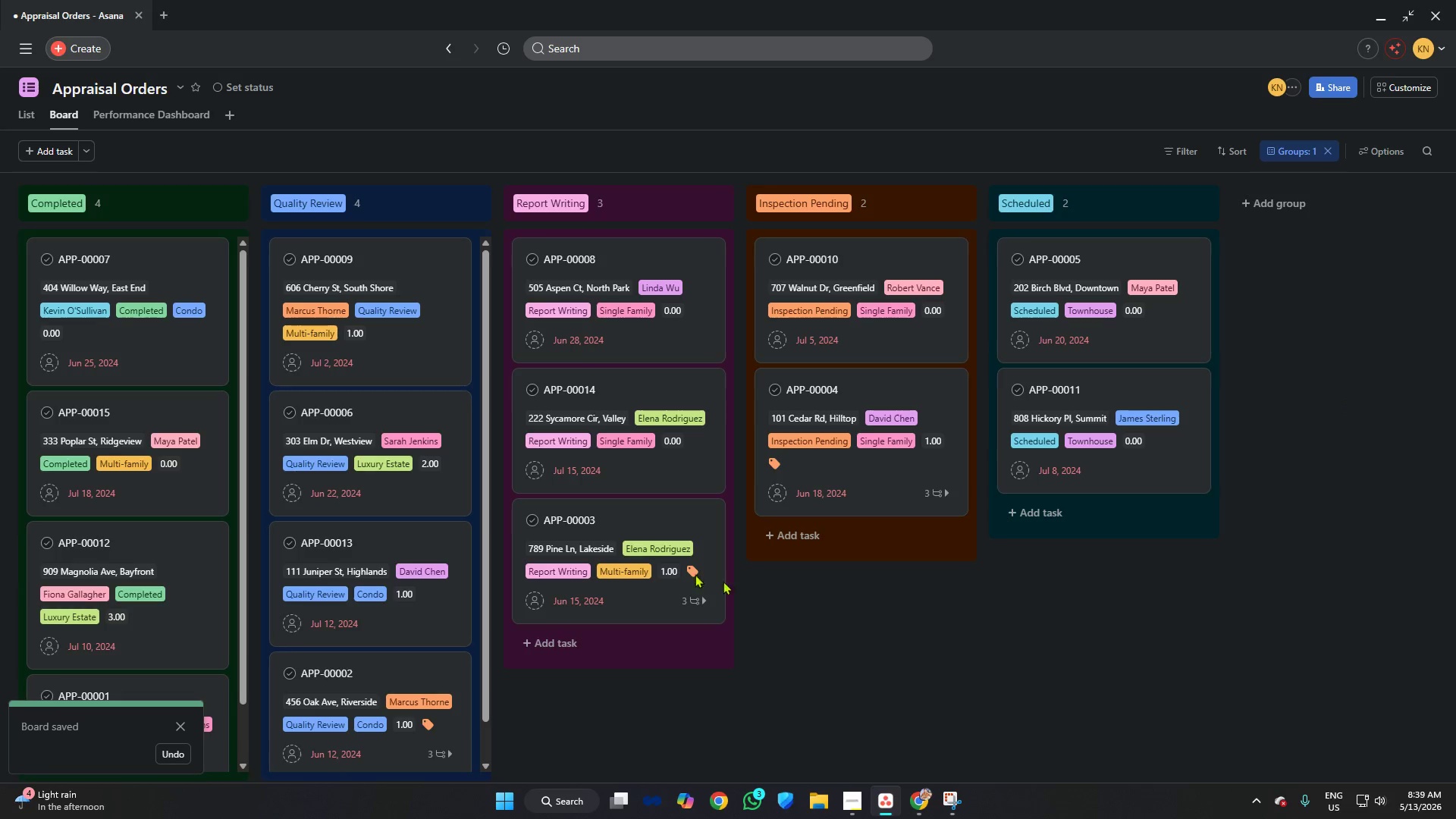 
scroll: coordinate [689, 356], scroll_direction: down, amount: 14.0
 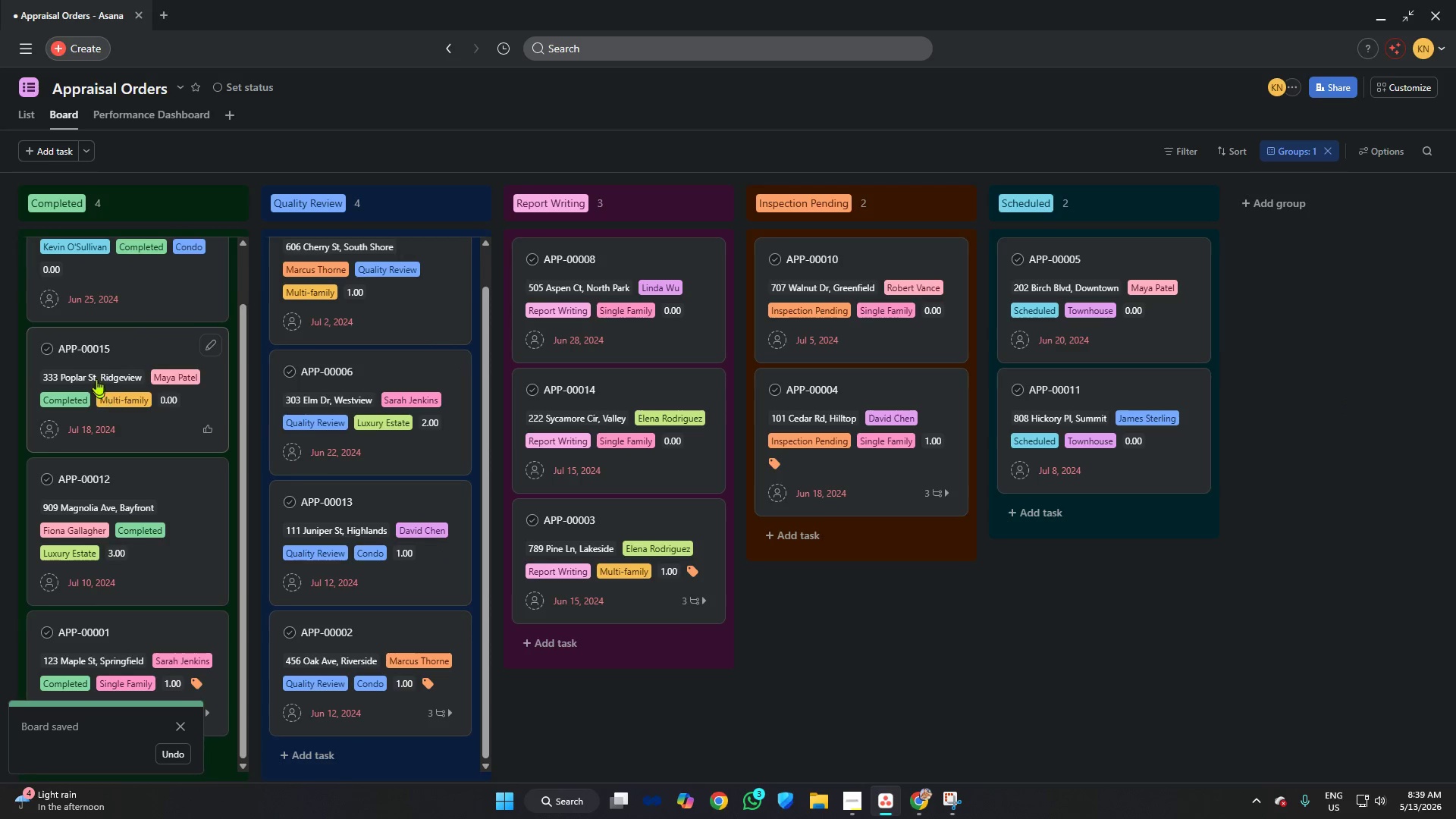 
scroll: coordinate [318, 365], scroll_direction: up, amount: 10.0
 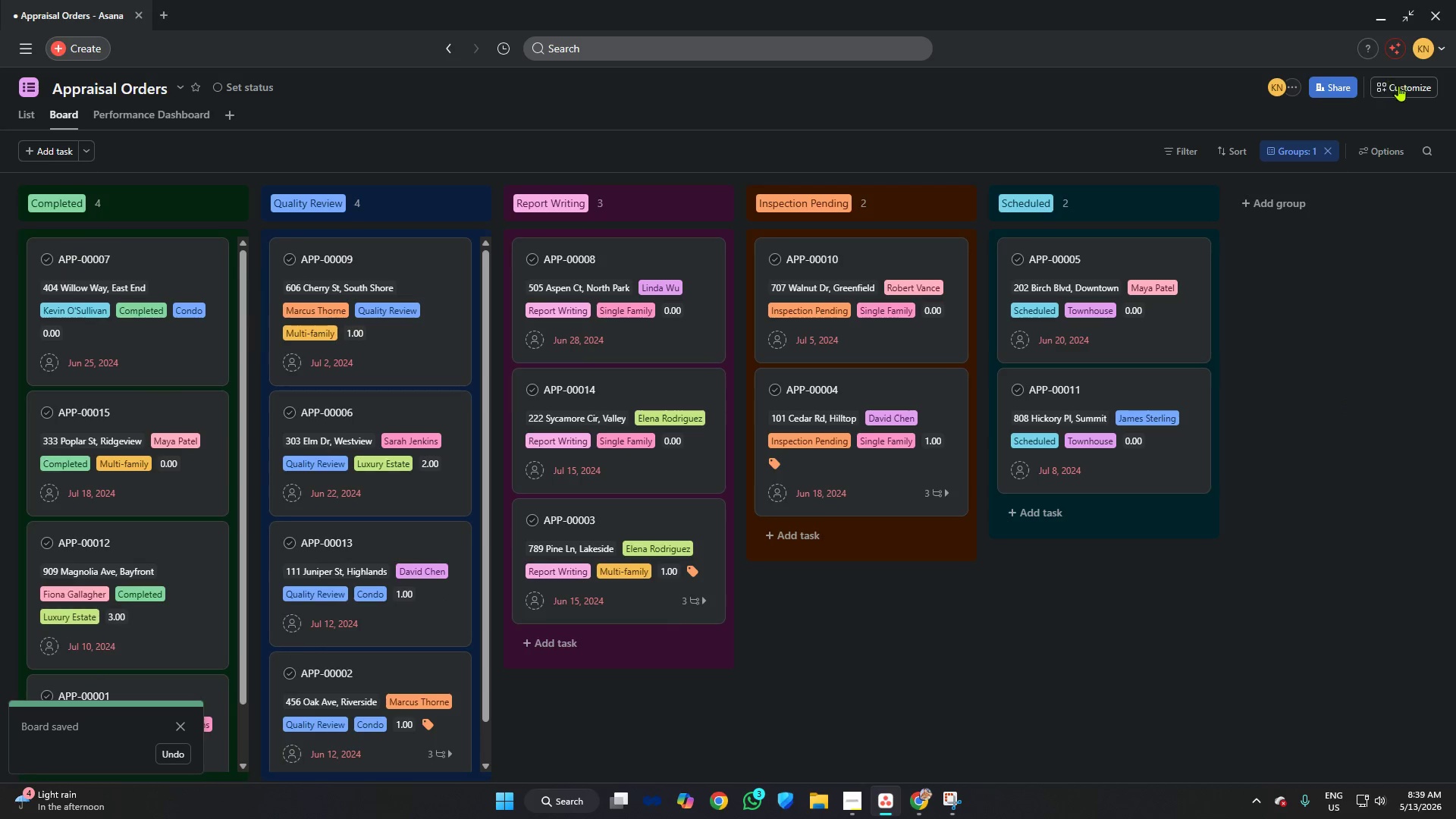 
left_click([1398, 86])
 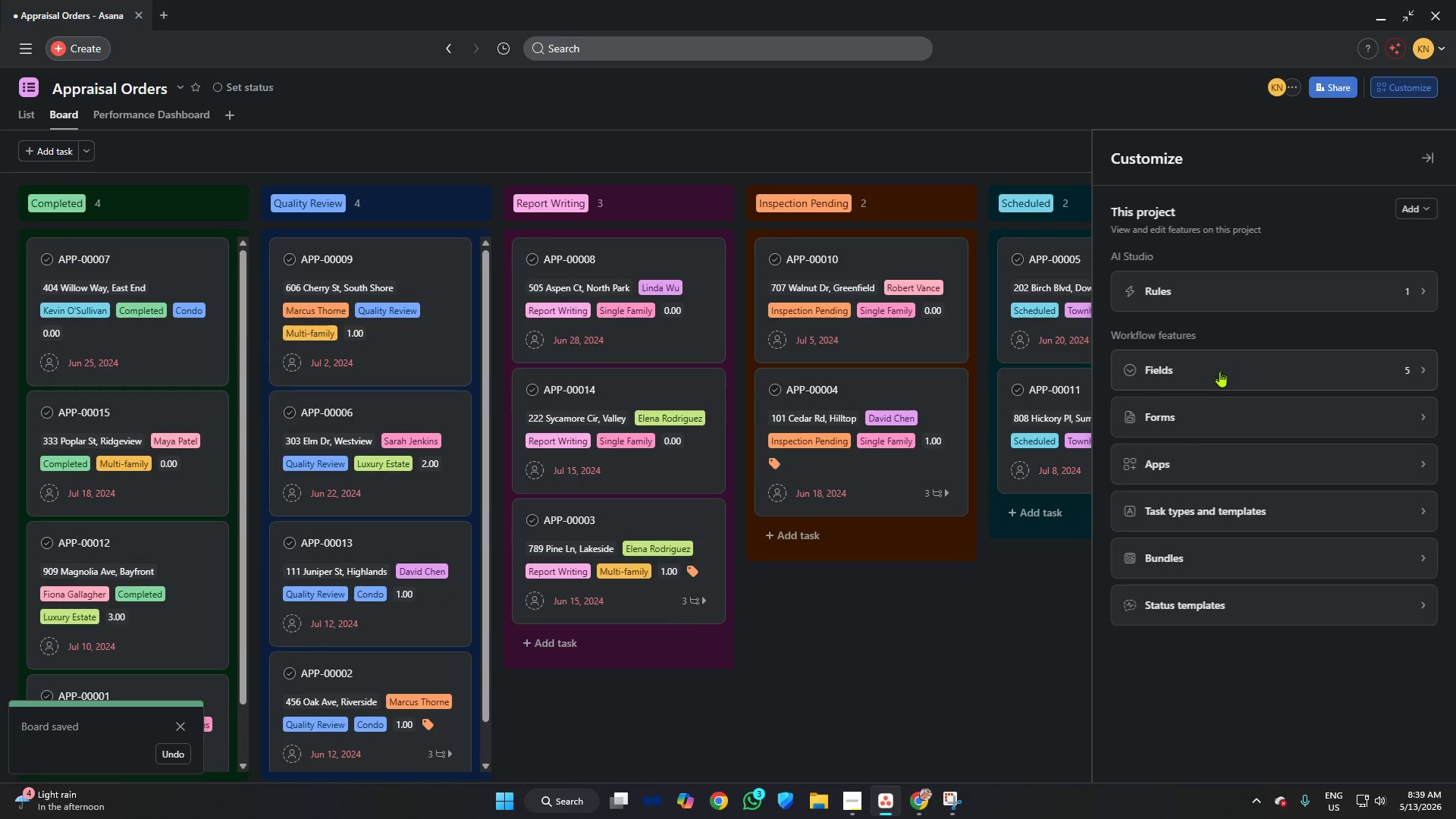 
left_click([1205, 375])
 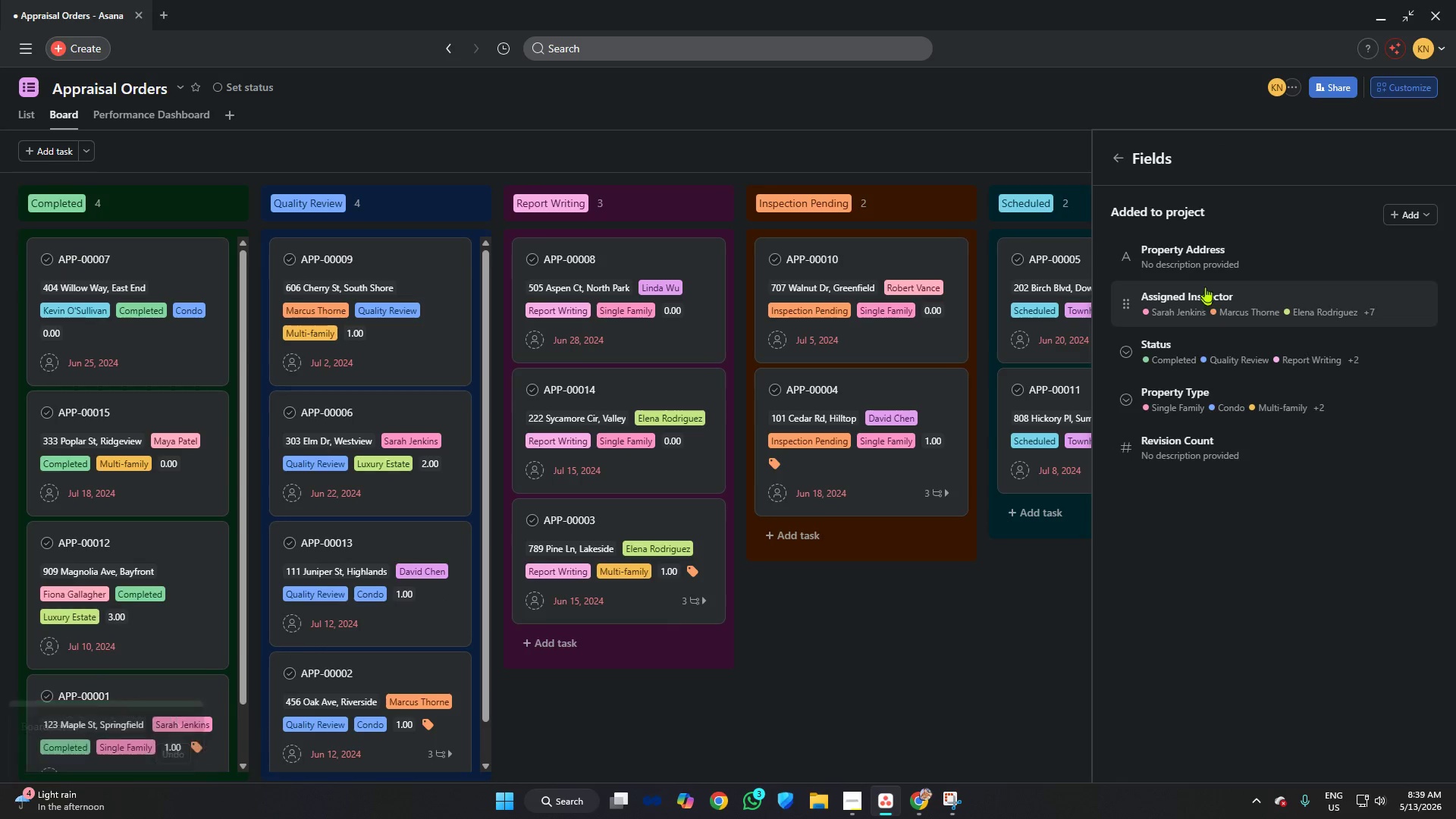 
left_click([1200, 260])
 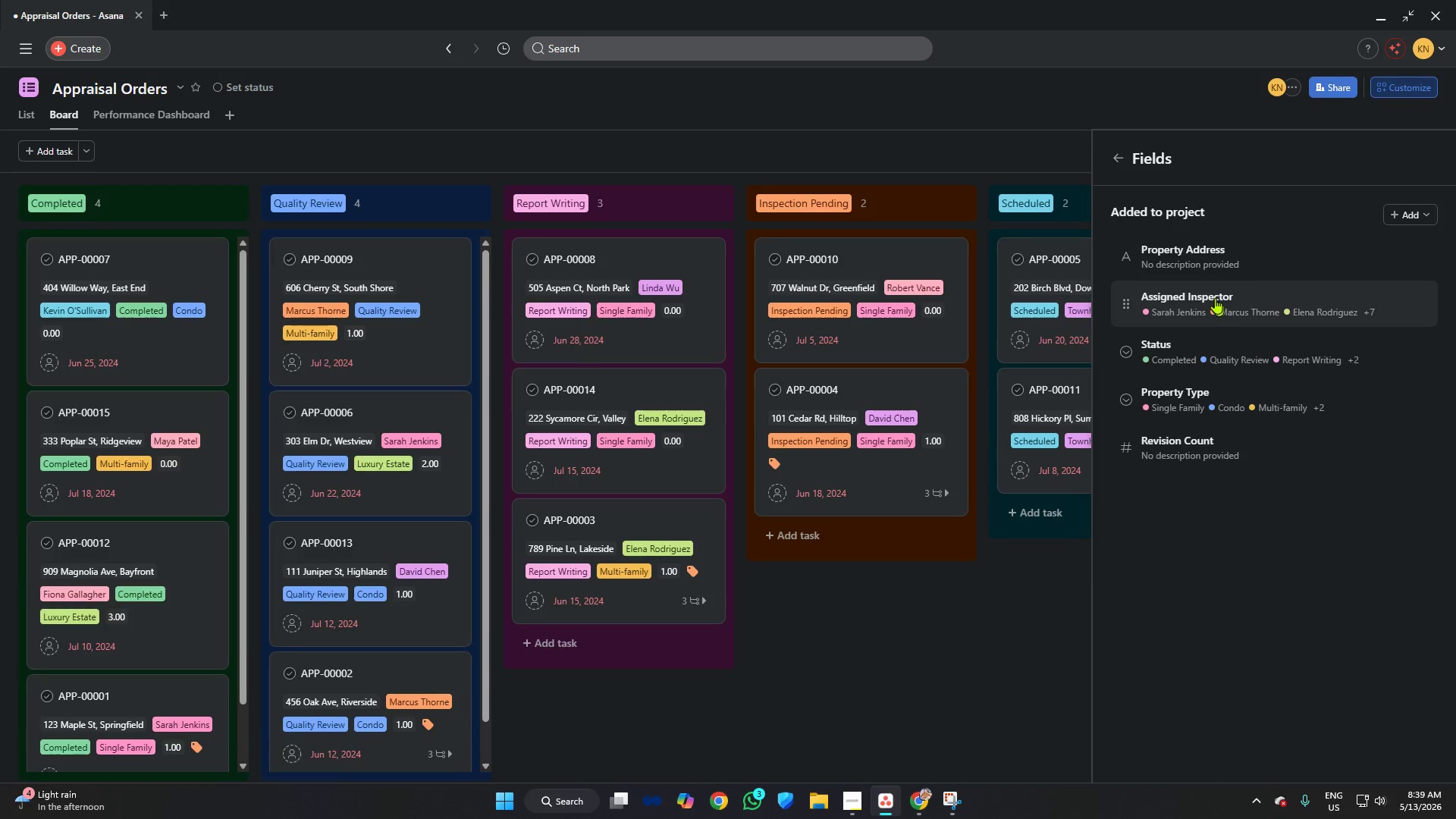 
left_click([1207, 256])
 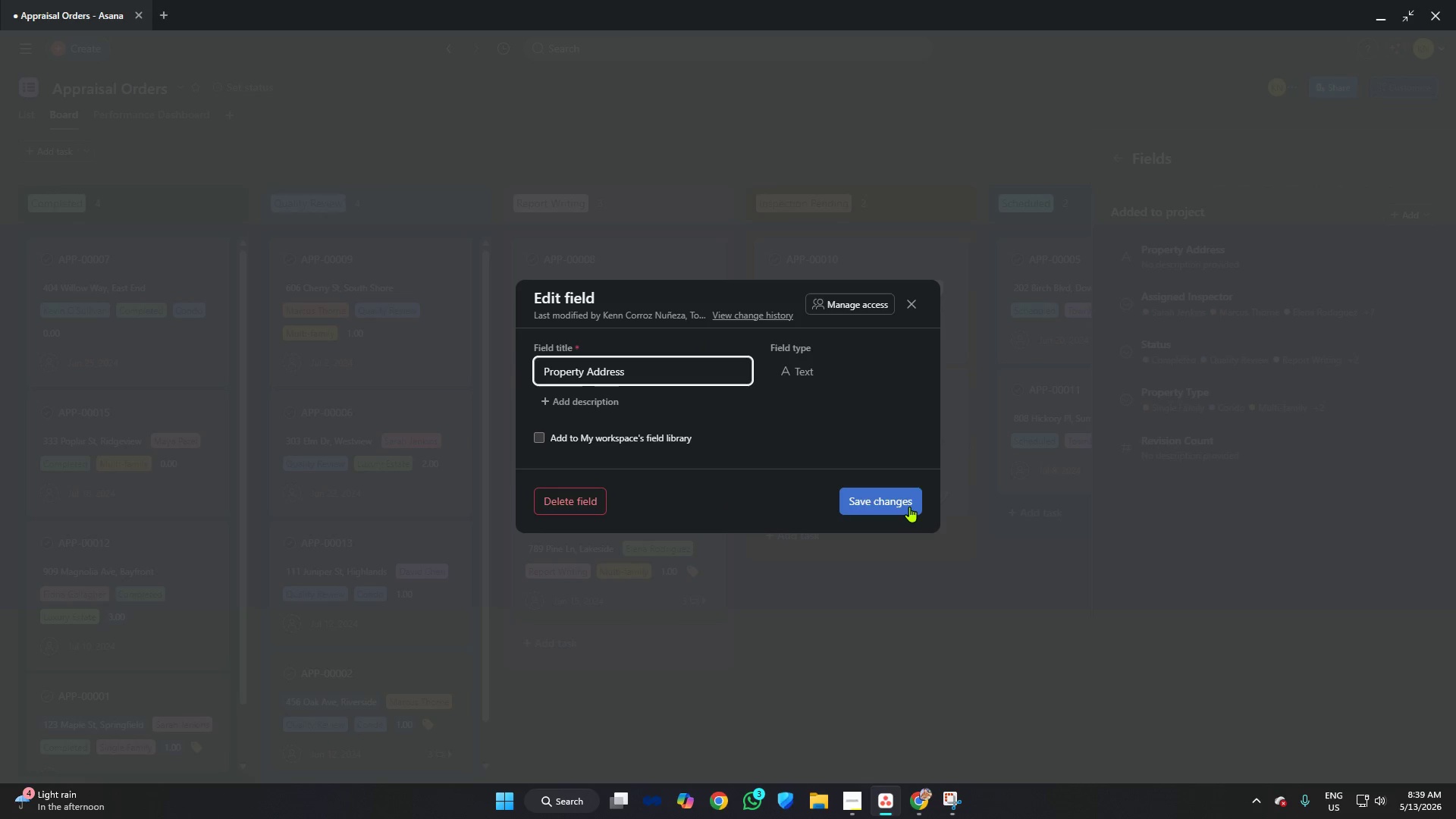 
left_click([897, 500])
 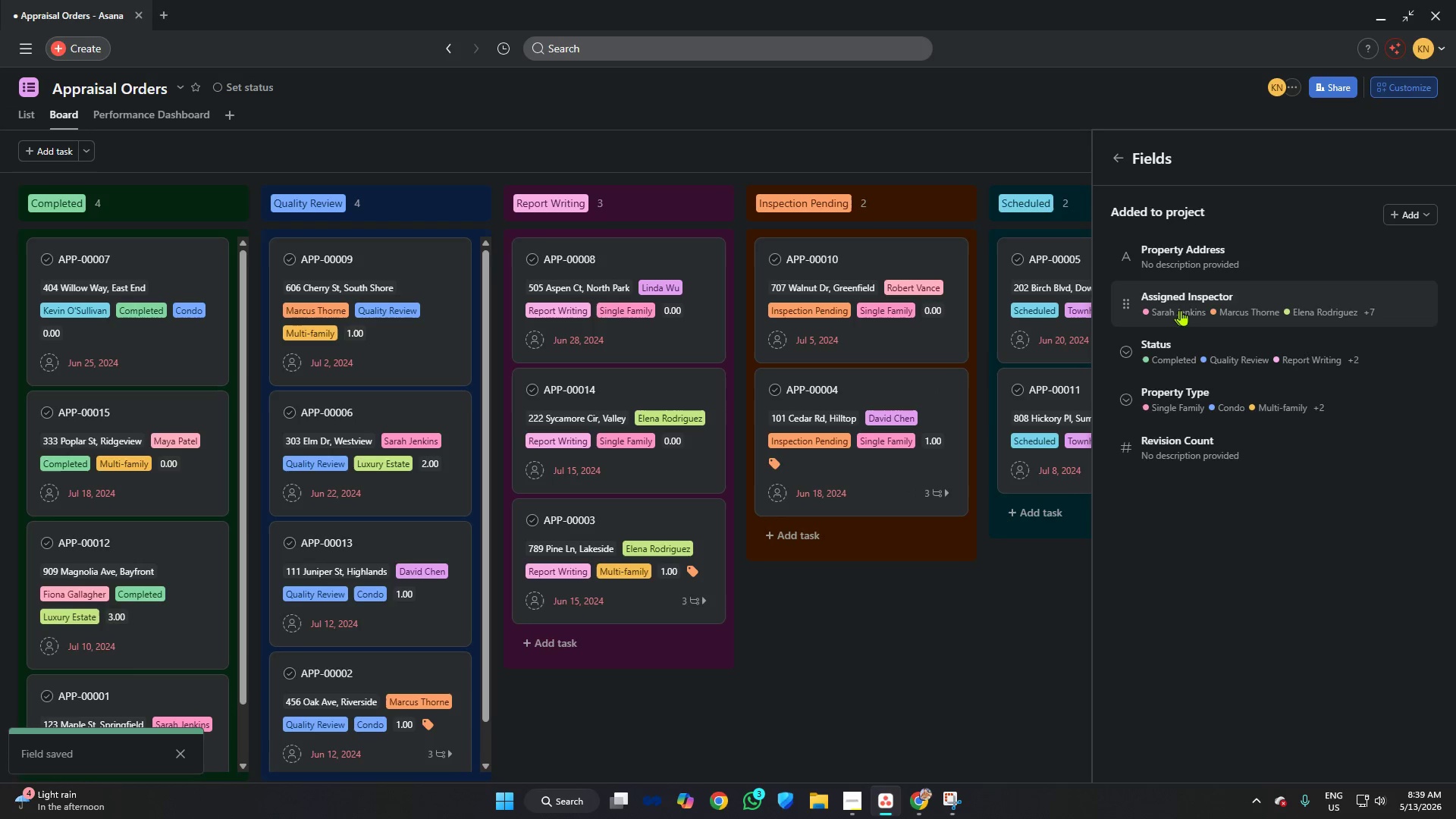 
left_click([1191, 303])
 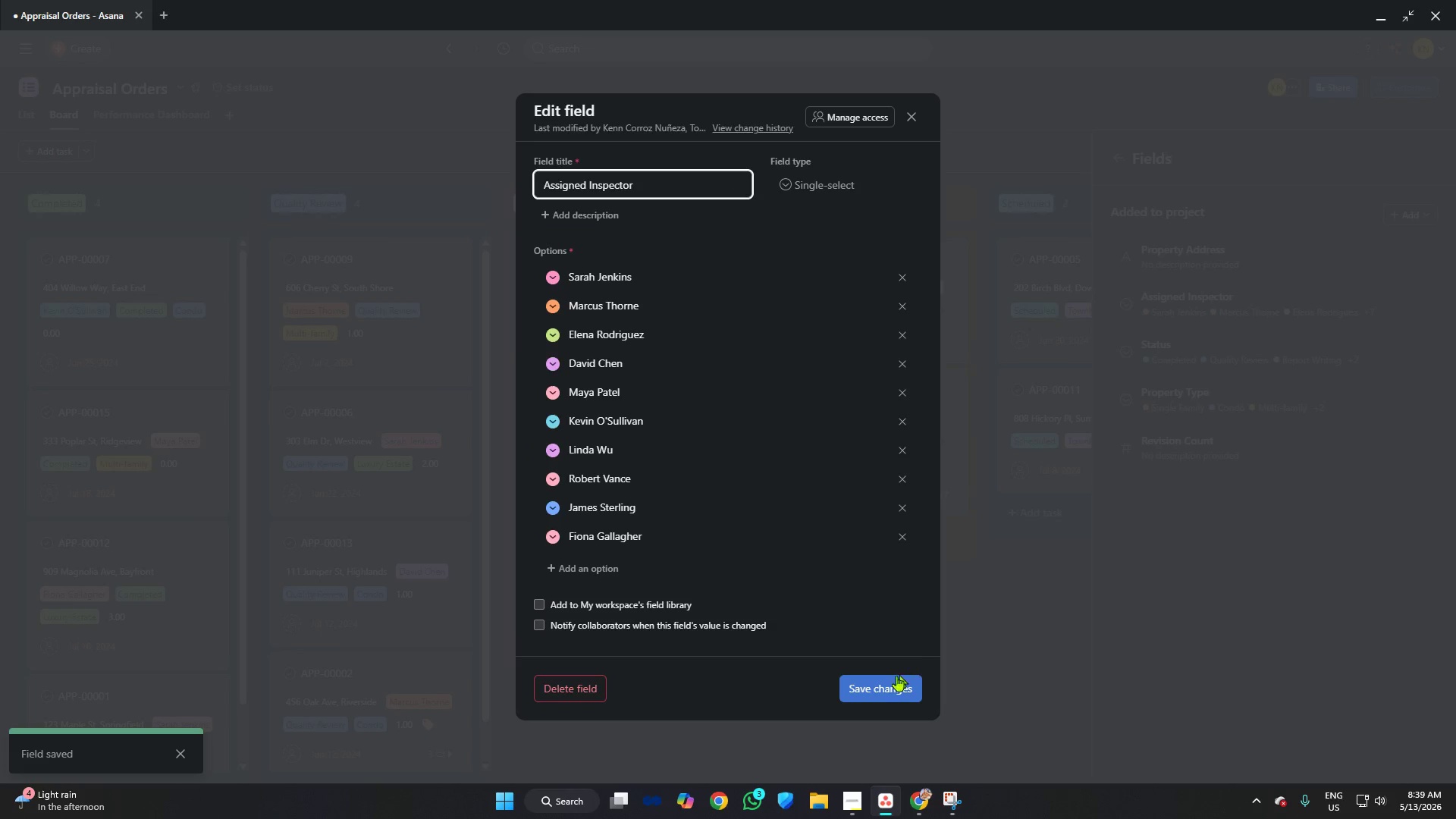 
left_click([890, 683])
 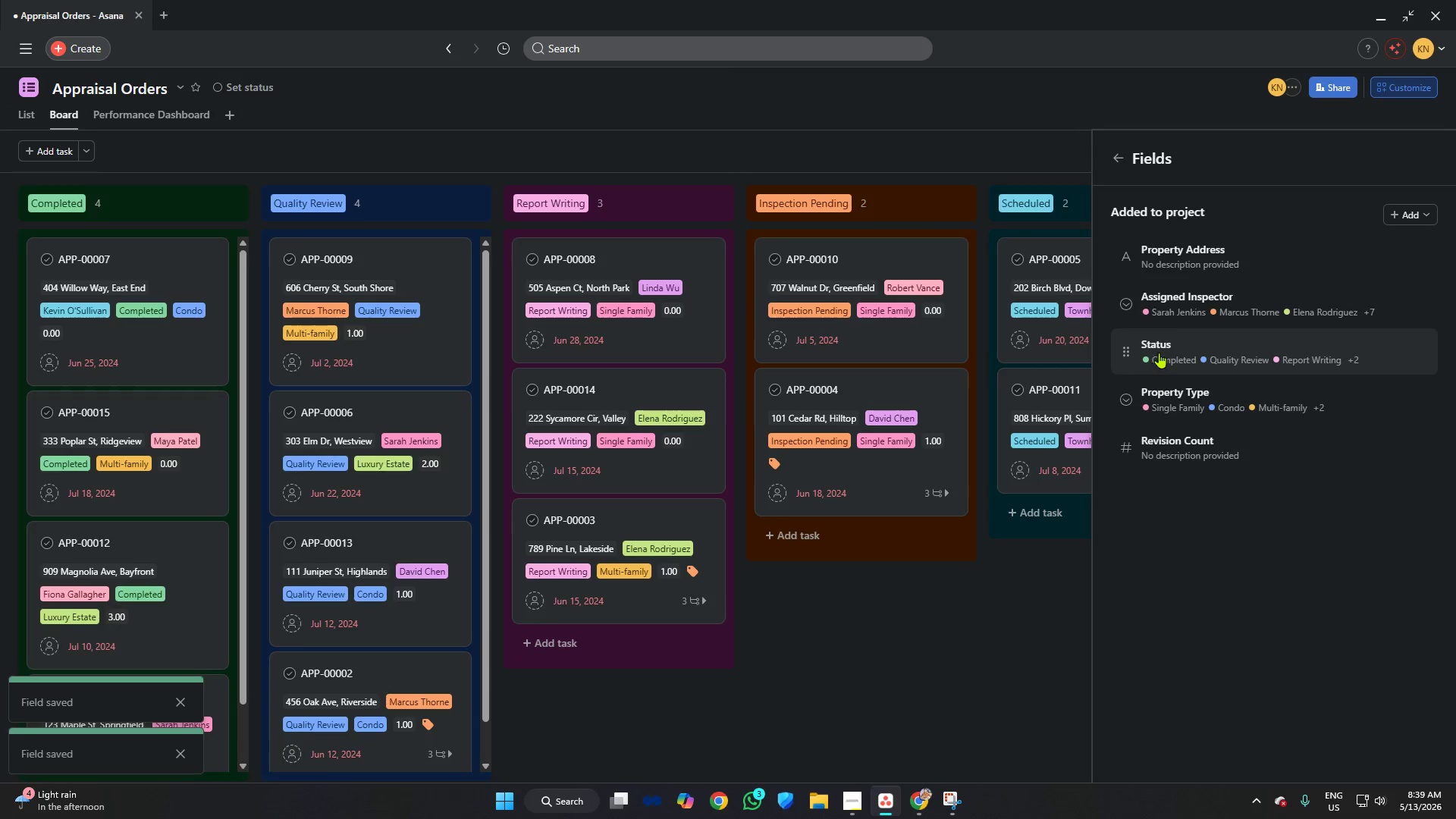 
left_click([1177, 337])
 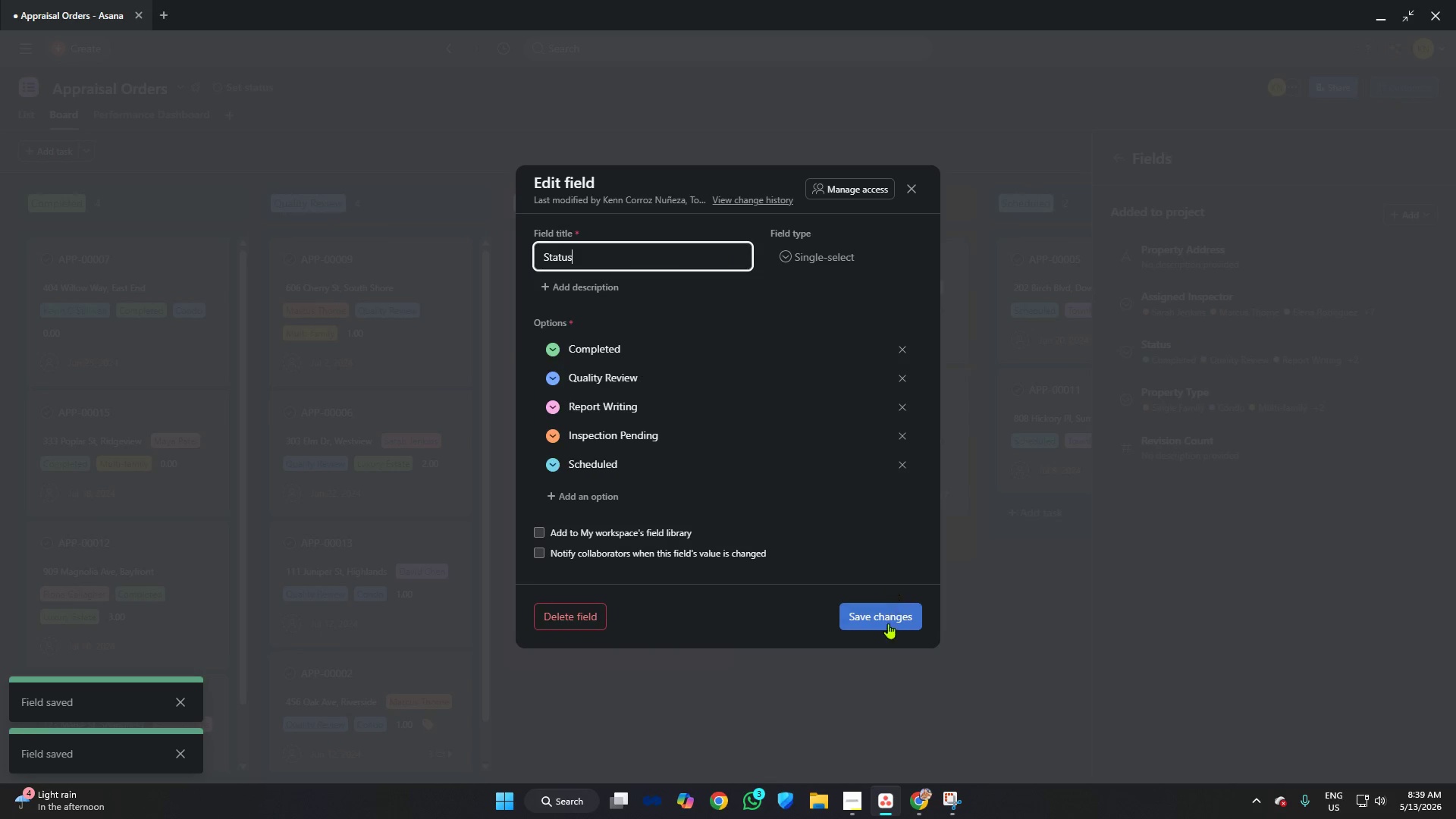 
left_click([885, 629])
 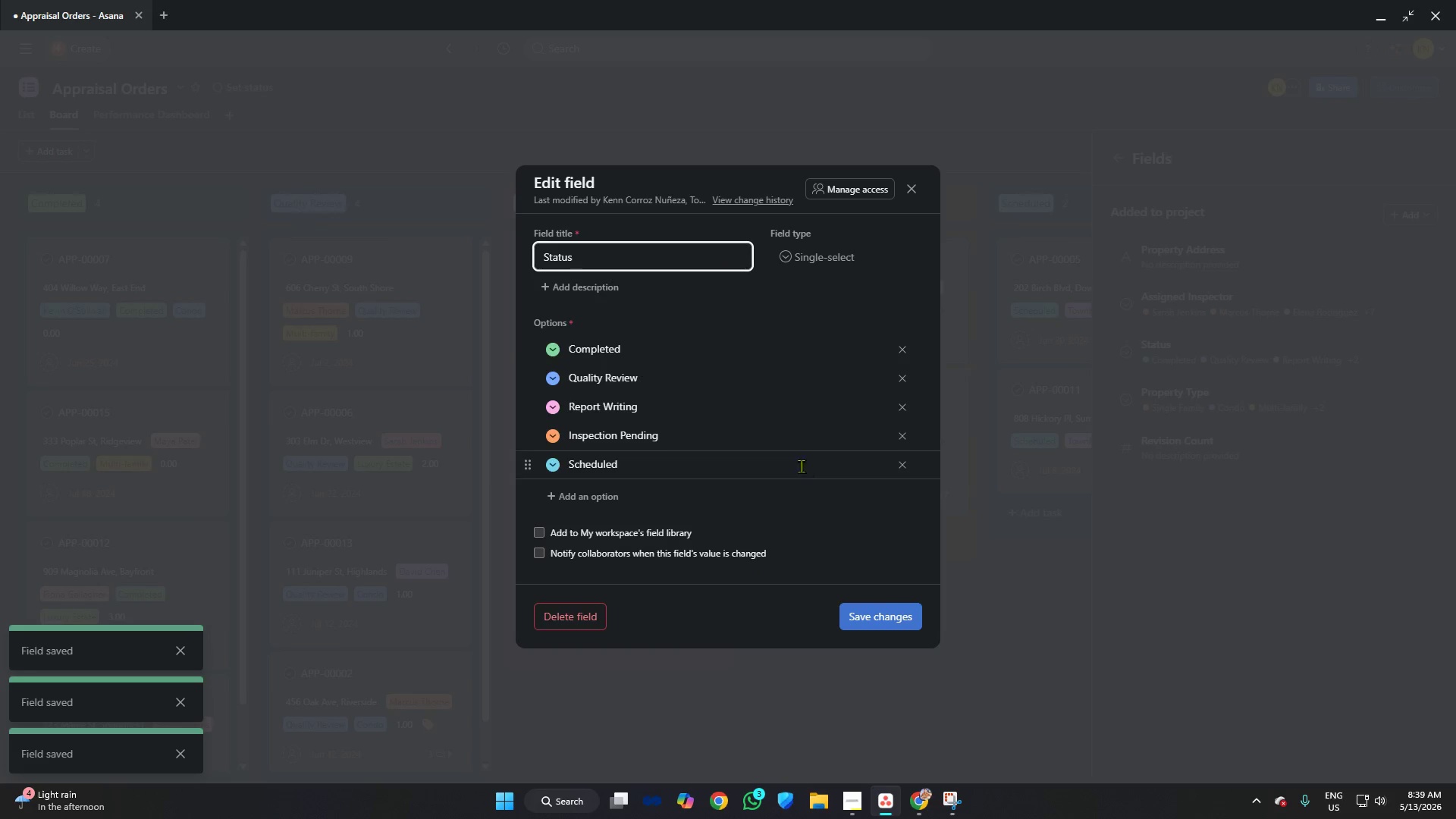 
left_click([883, 615])
 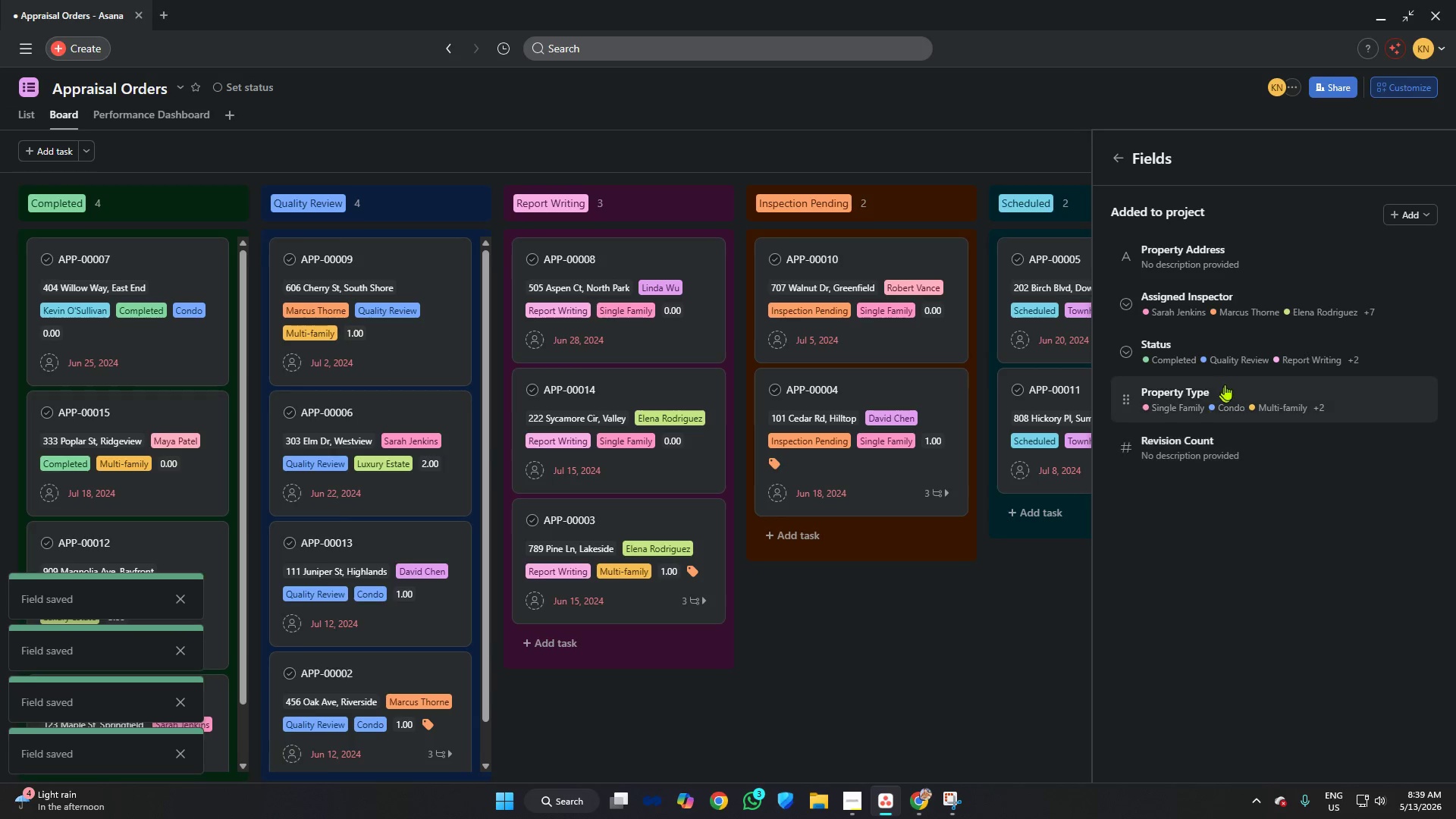 
left_click([1226, 378])
 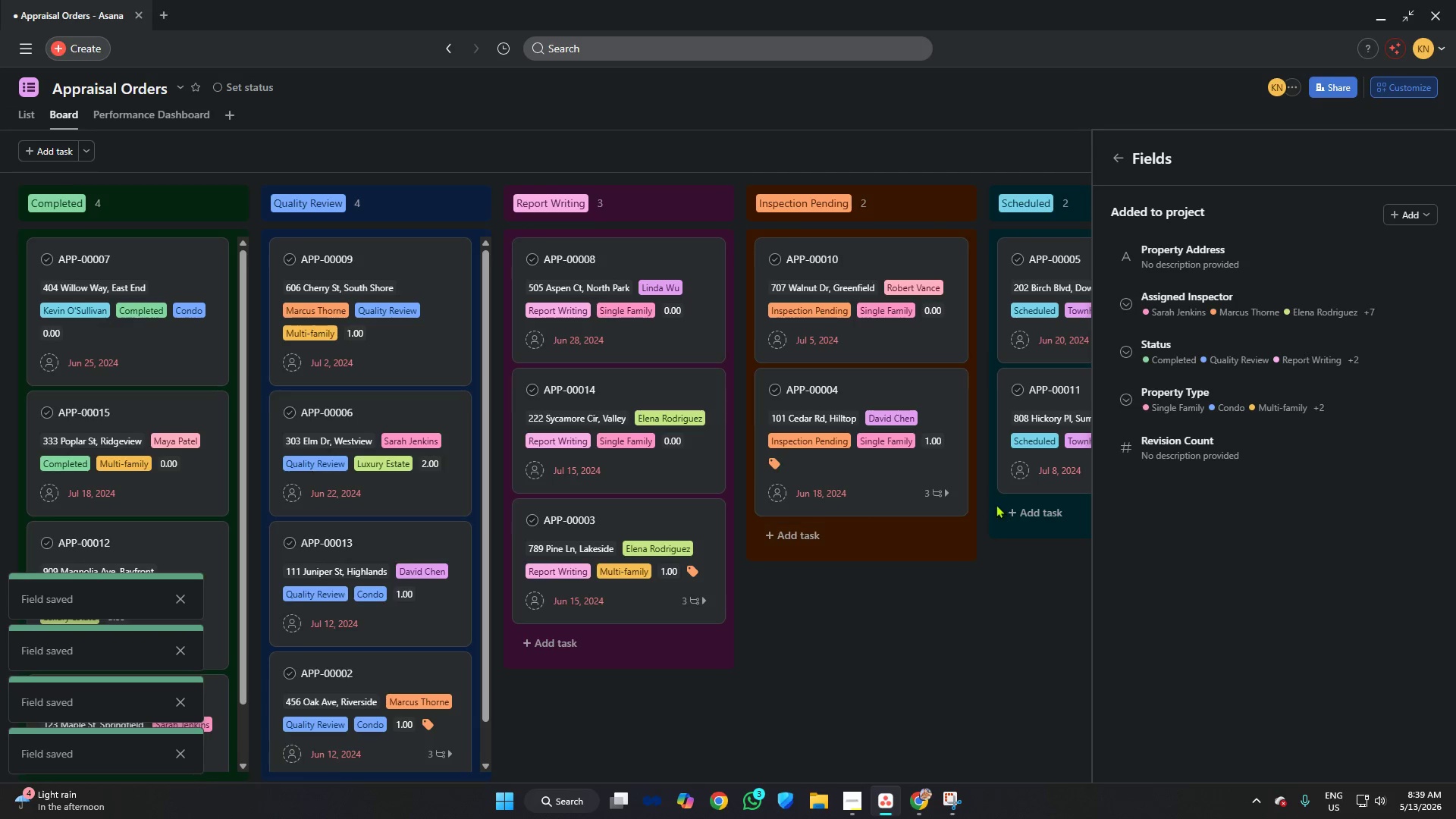 
left_click([1185, 430])
 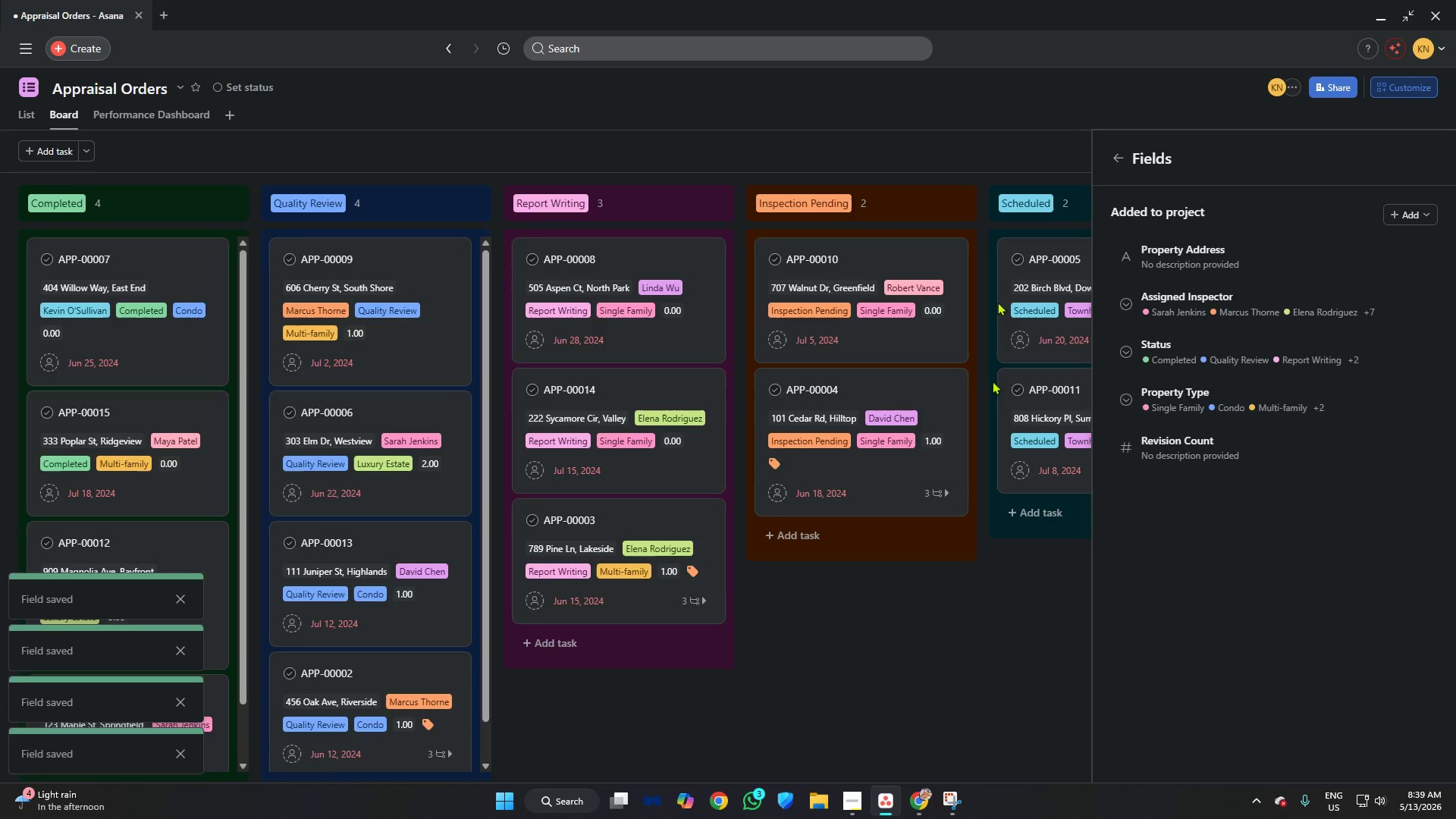 
left_click([1119, 152])
 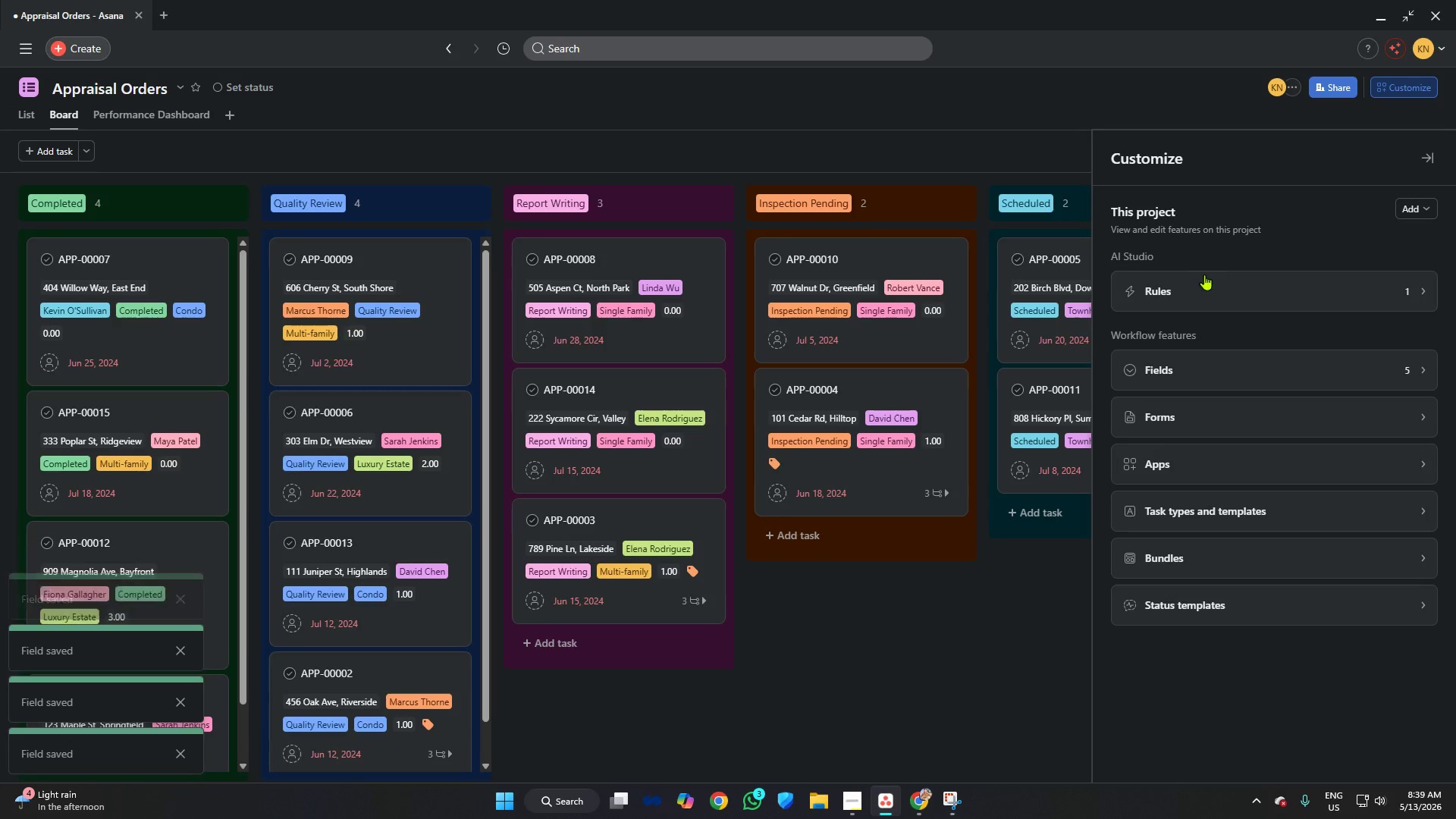 
left_click([1207, 290])
 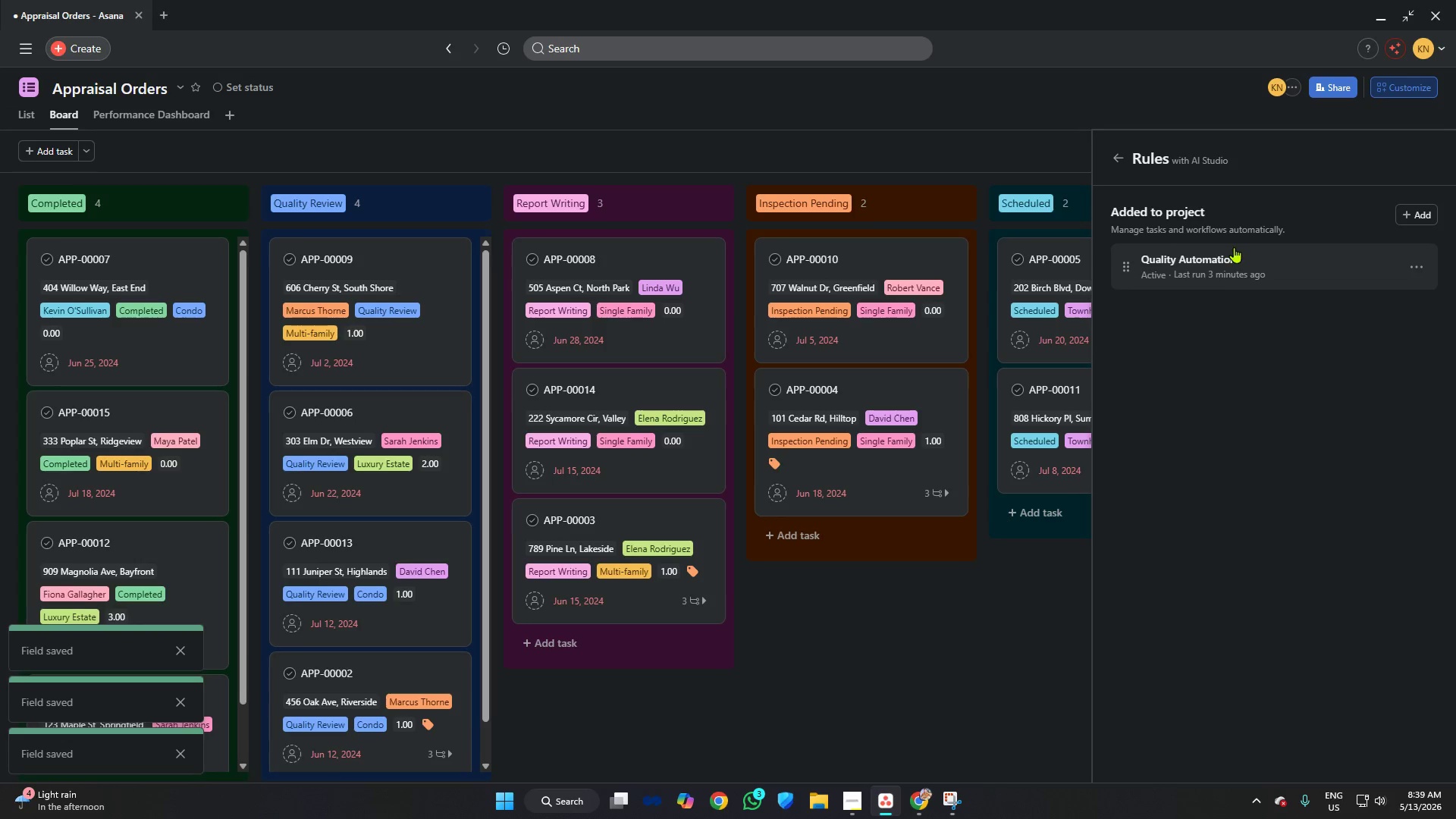 
left_click([1229, 265])
 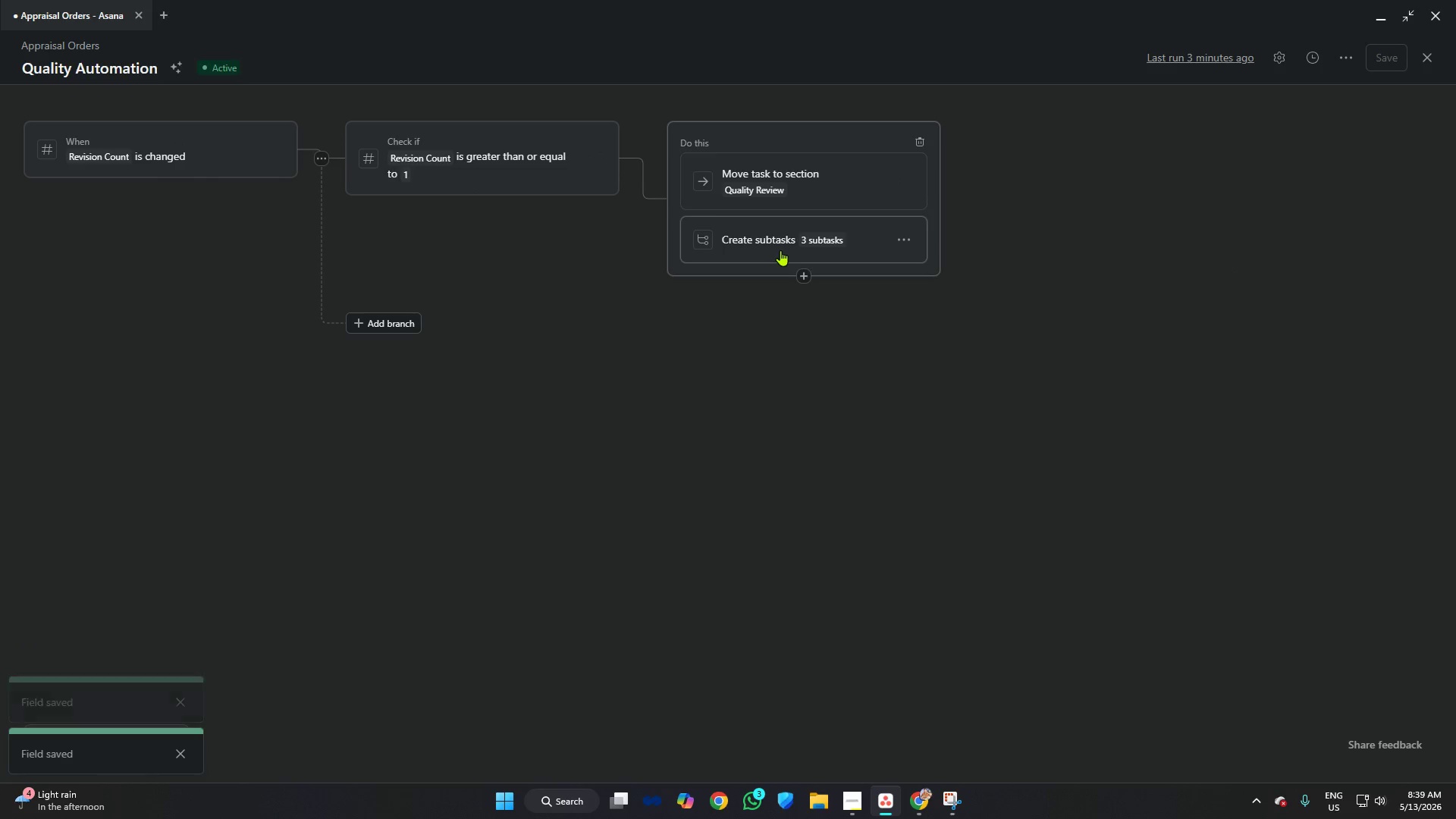 
left_click([1425, 49])
 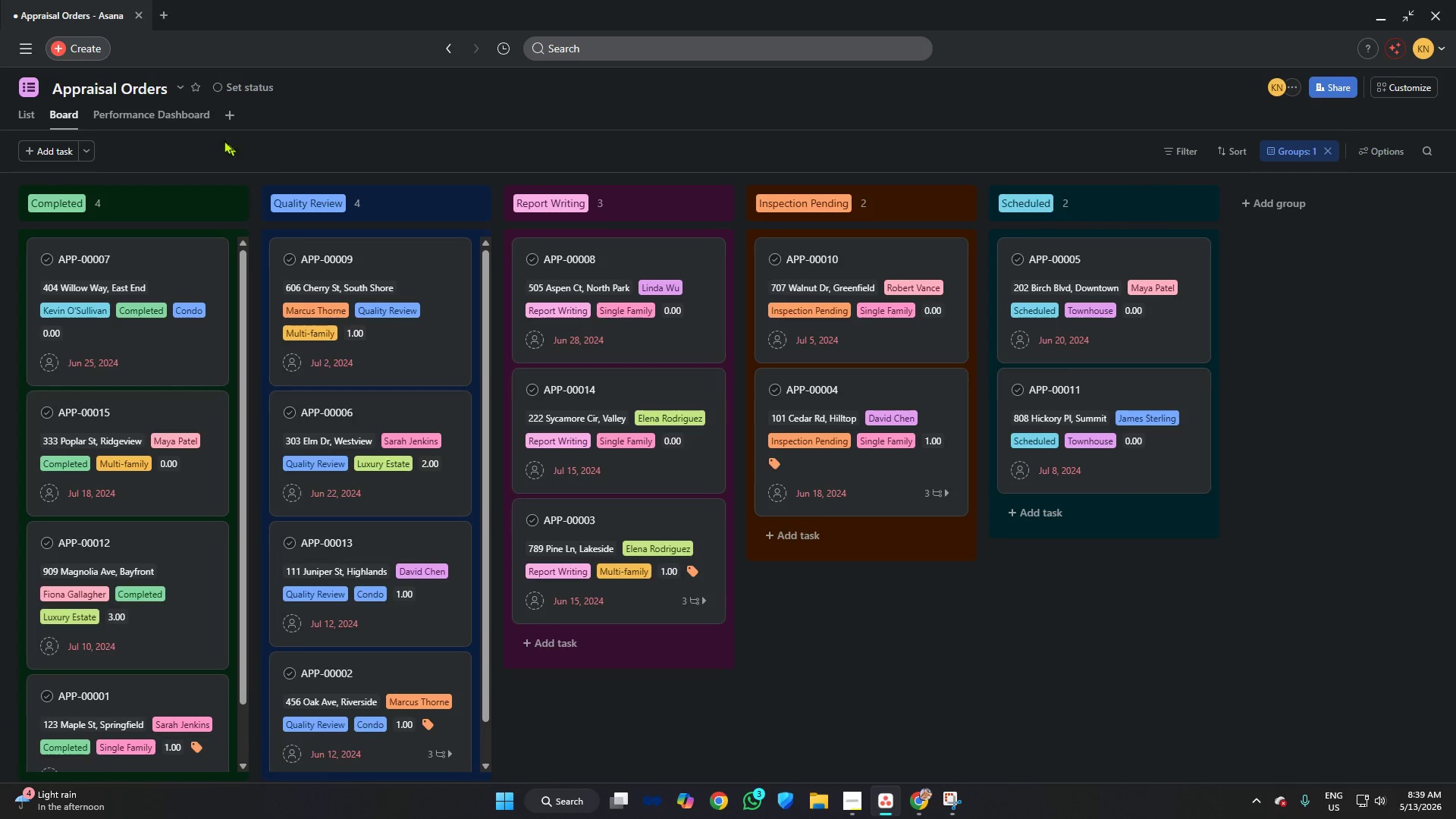 
left_click([157, 111])
 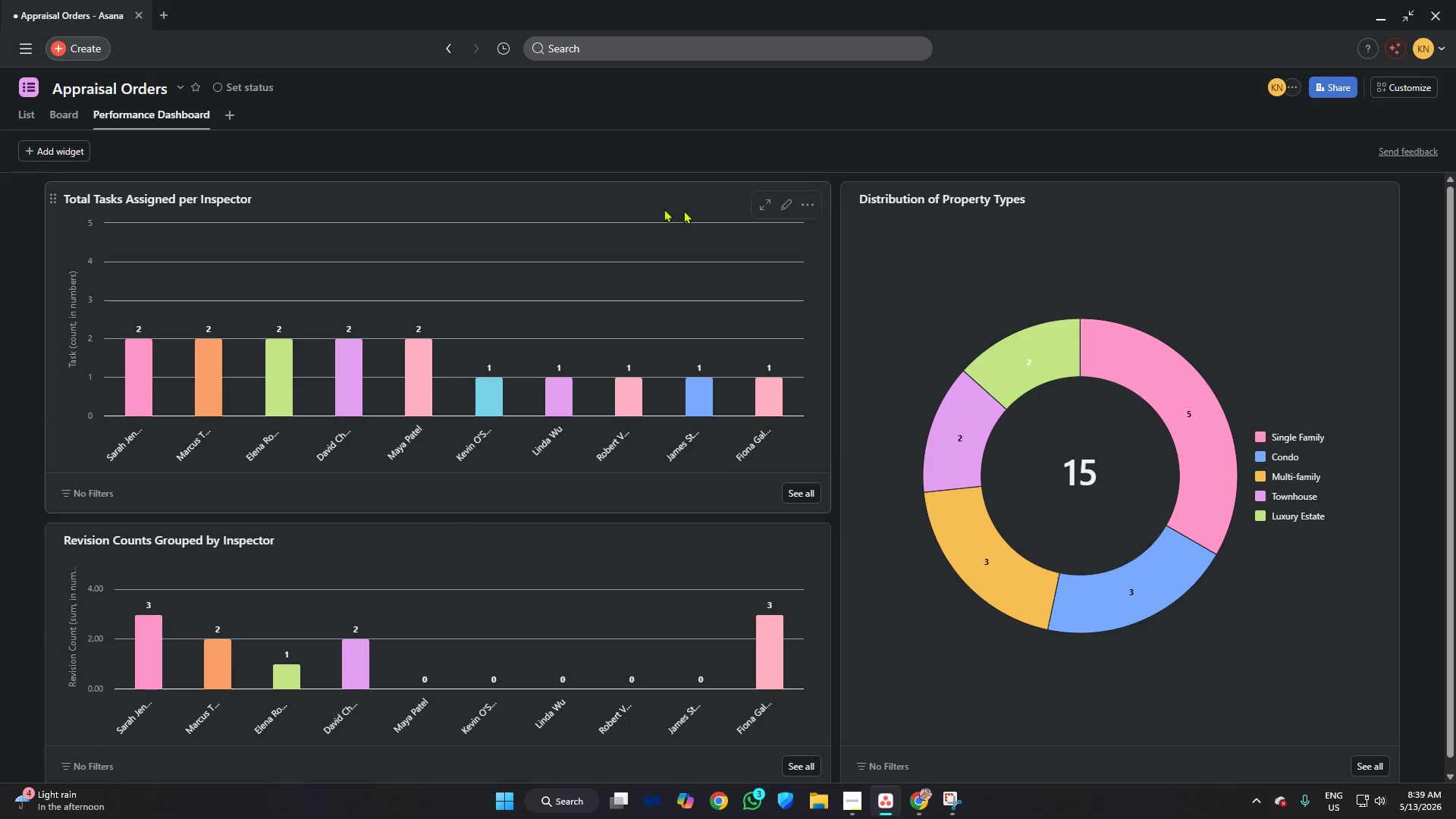 
left_click([766, 207])
 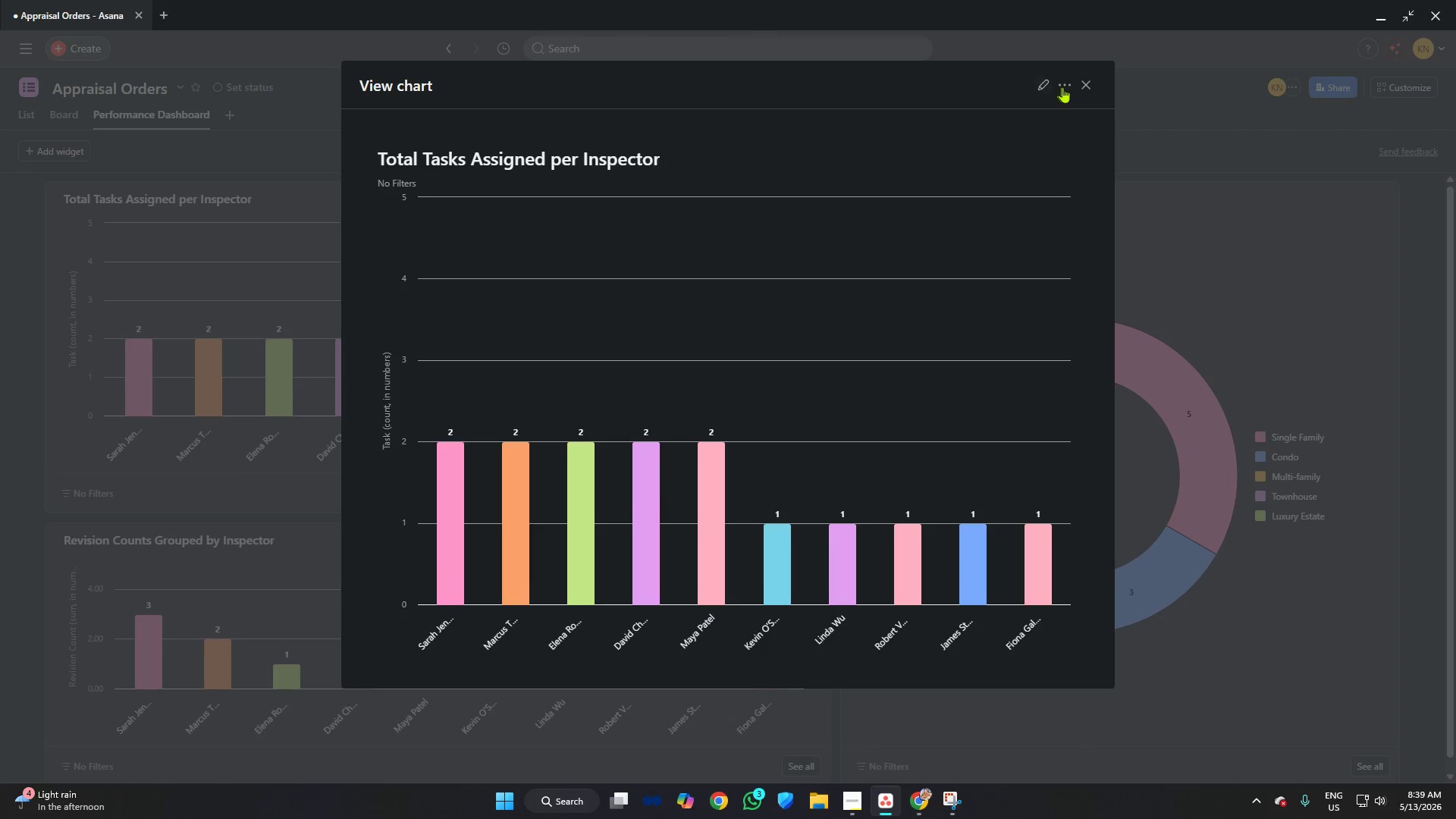 
left_click([1092, 84])
 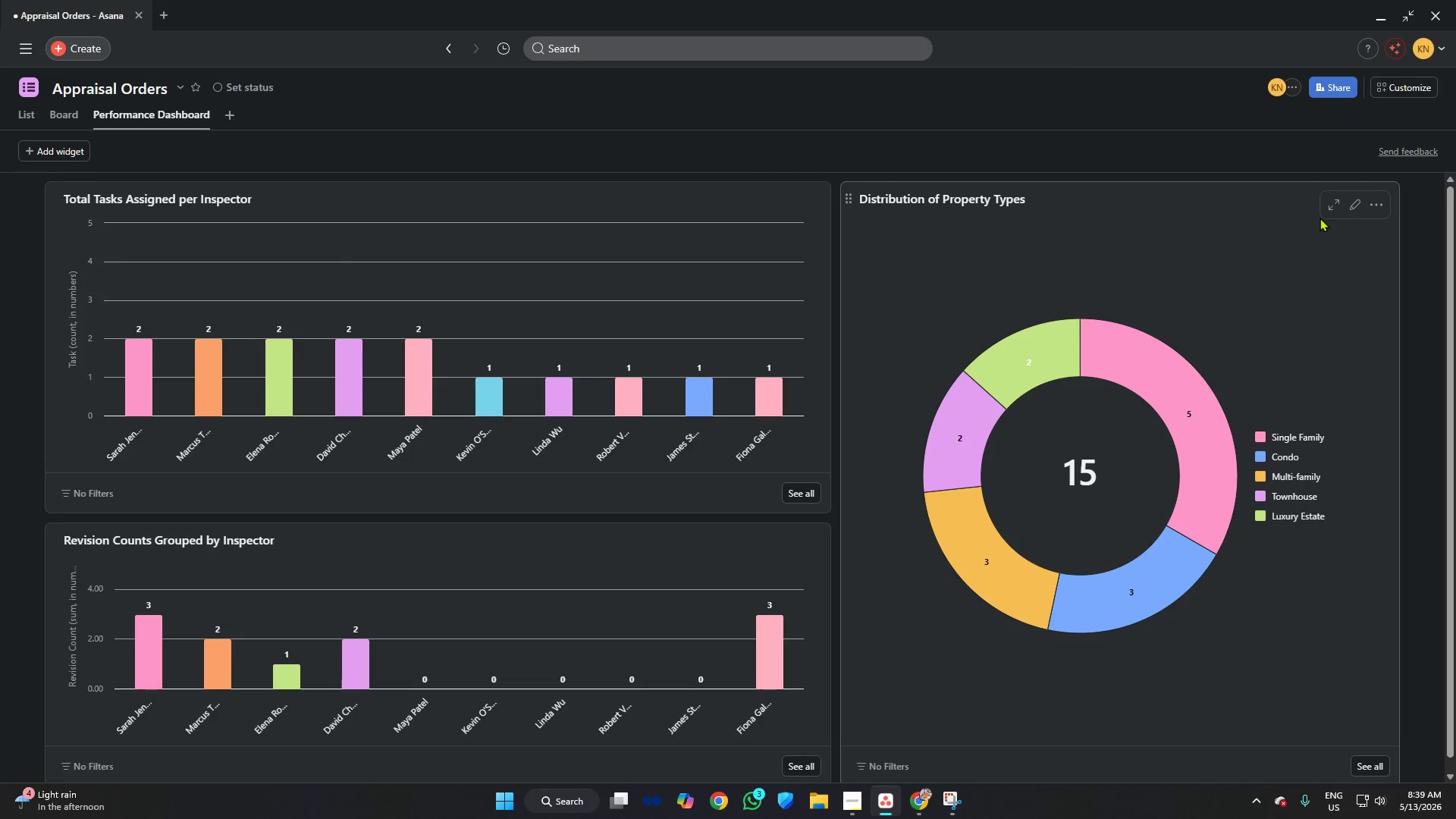 
left_click([1332, 204])
 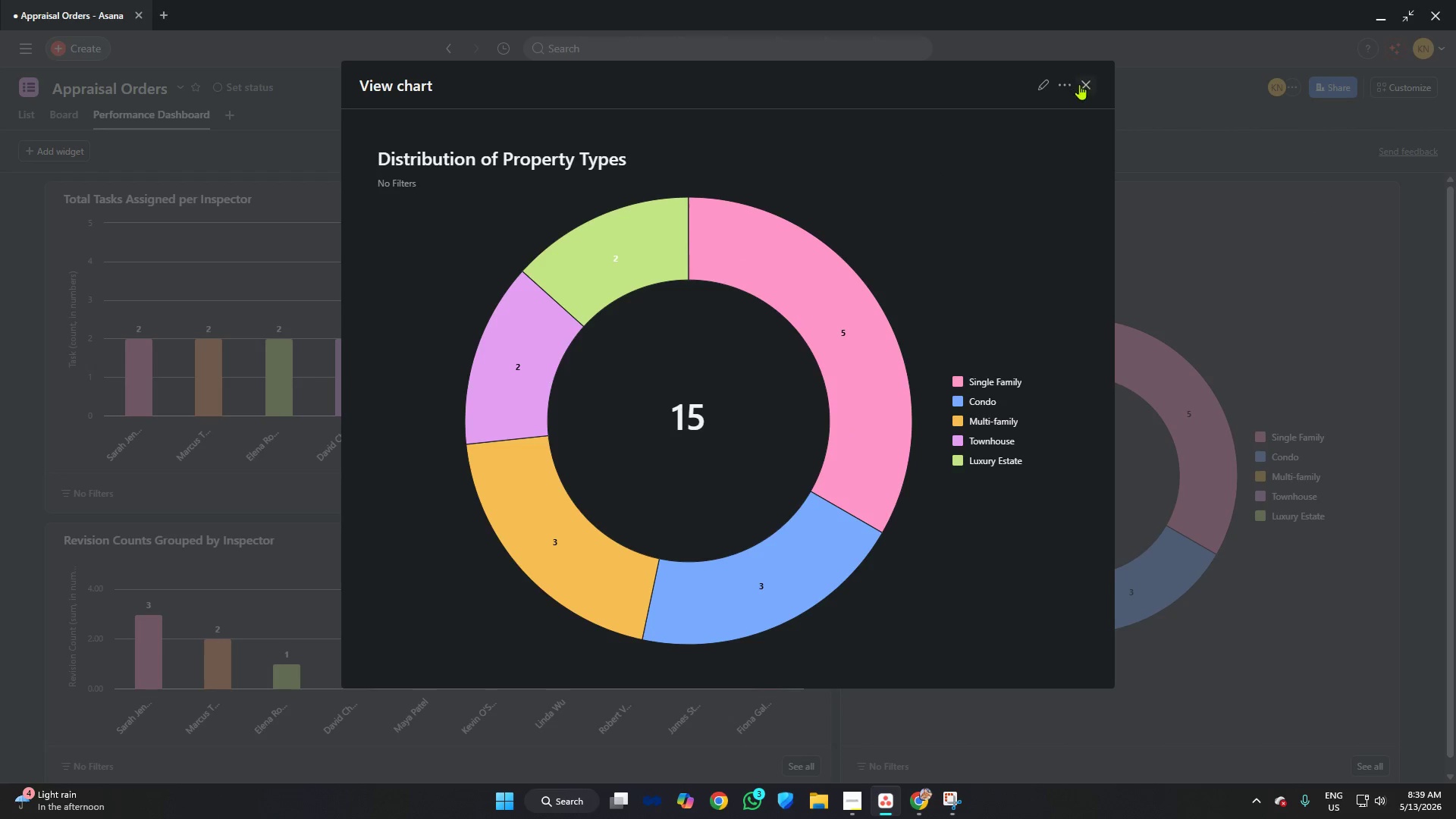 
wait(5.62)
 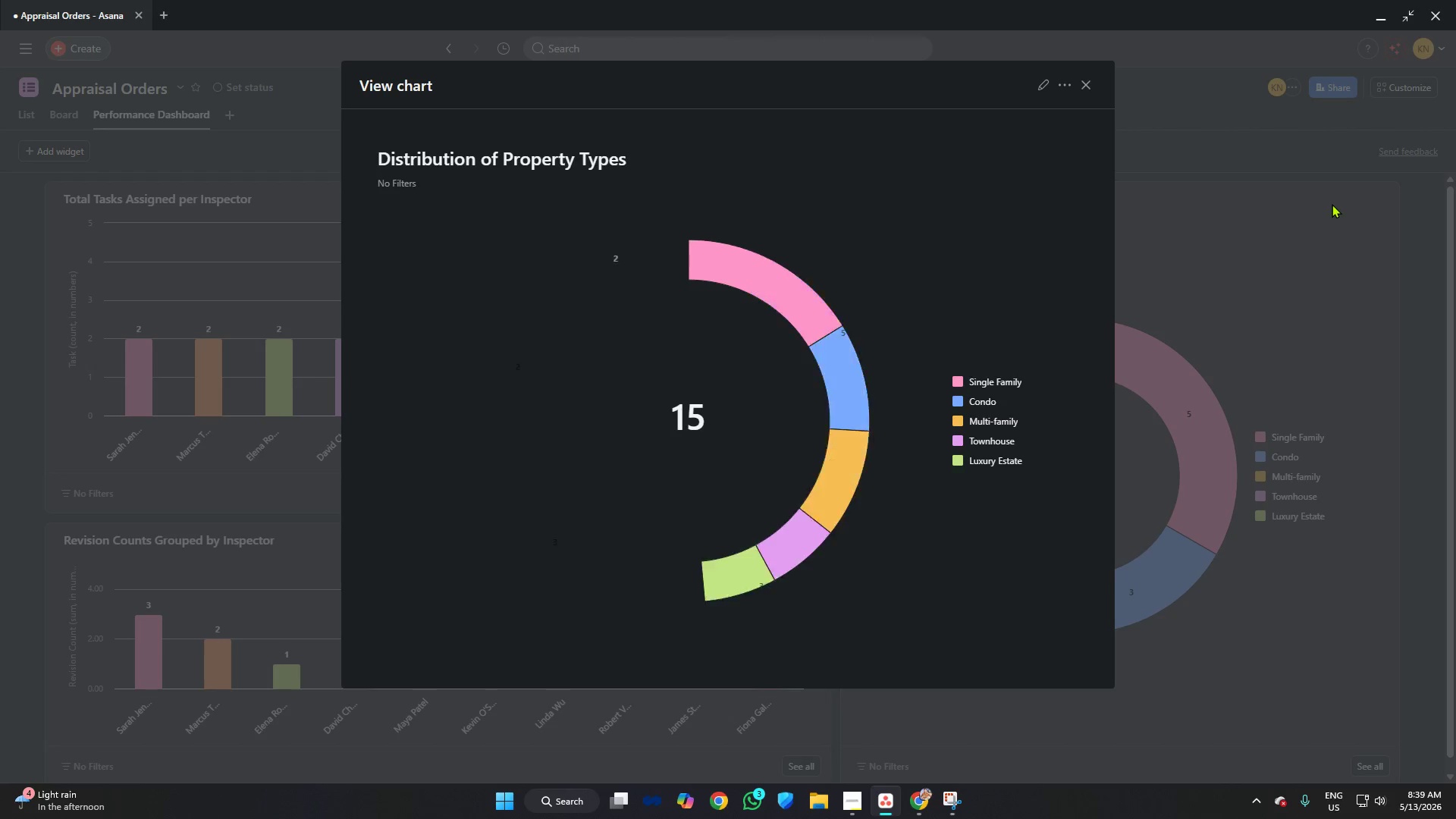 
left_click([1079, 84])
 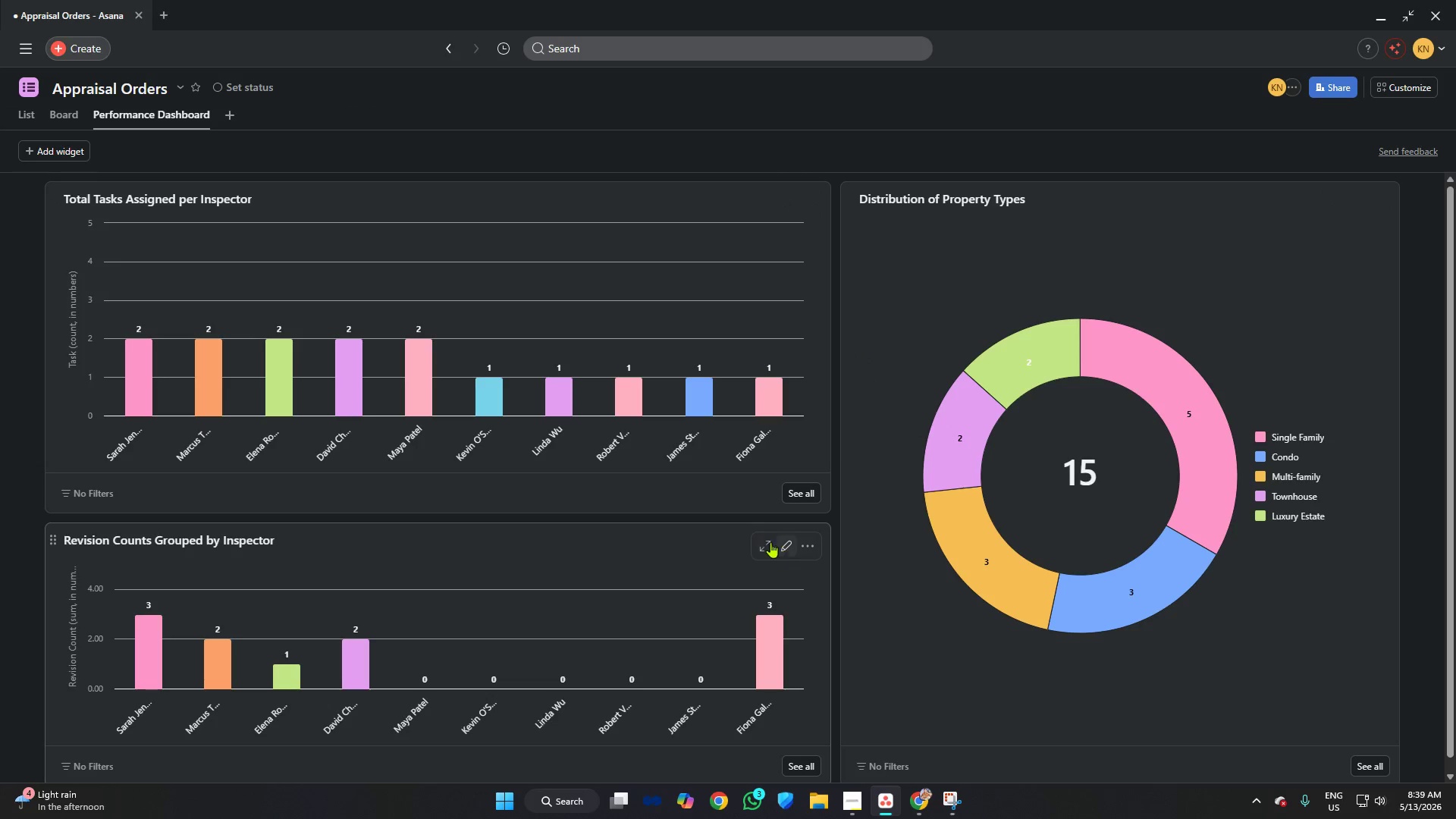 
left_click([767, 541])
 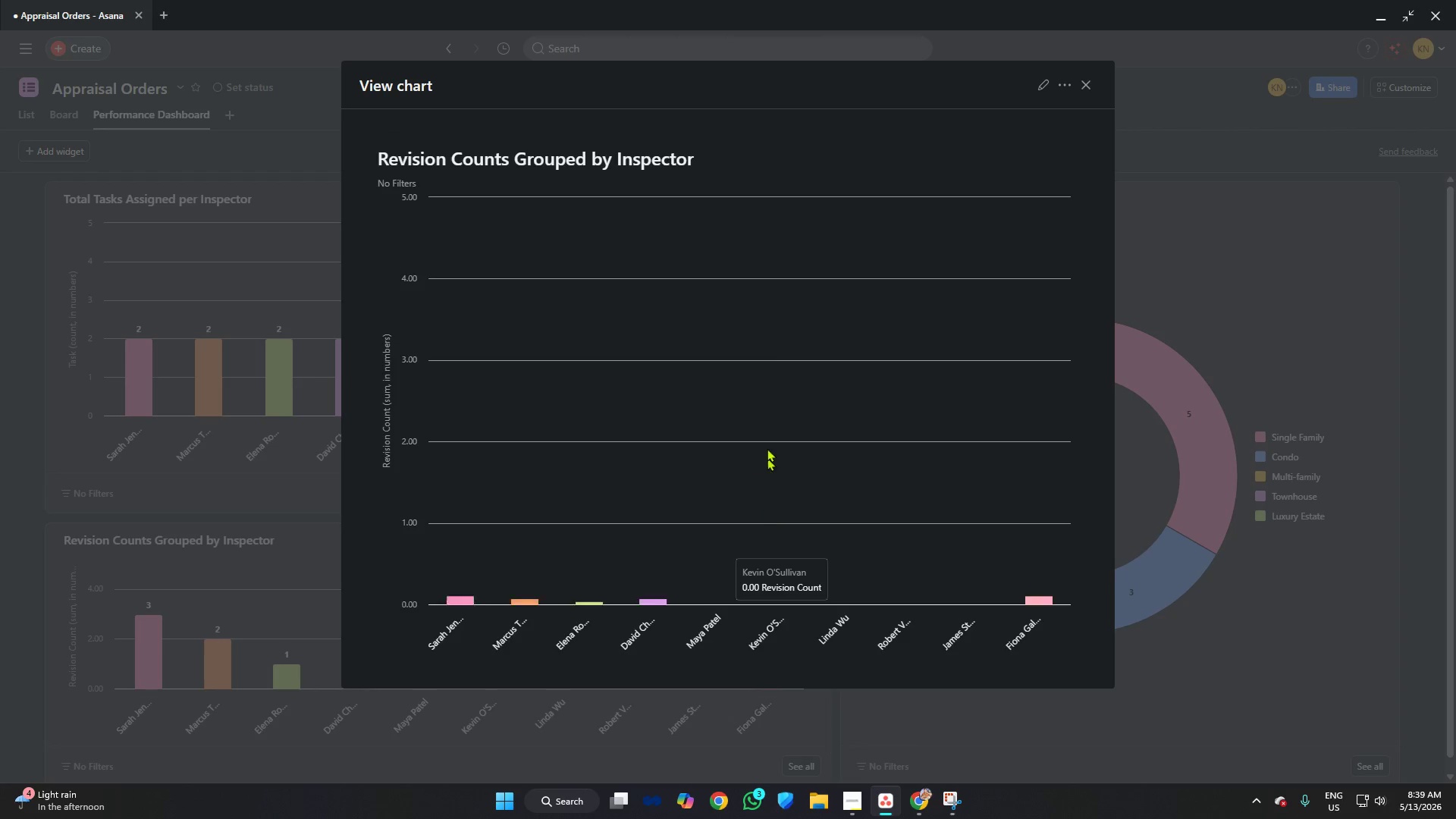 
mouse_move([793, 330])
 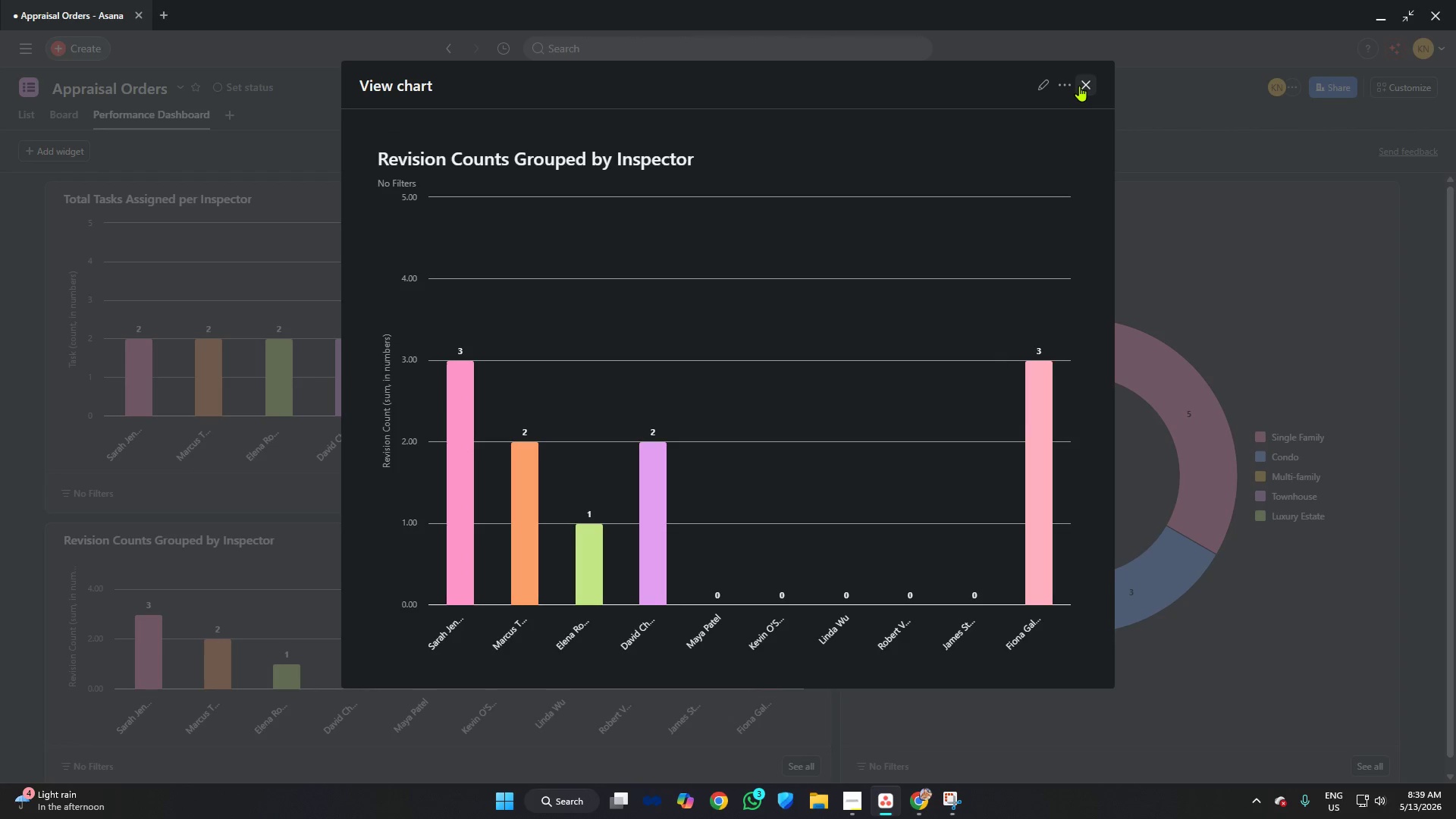 
left_click([1079, 86])
 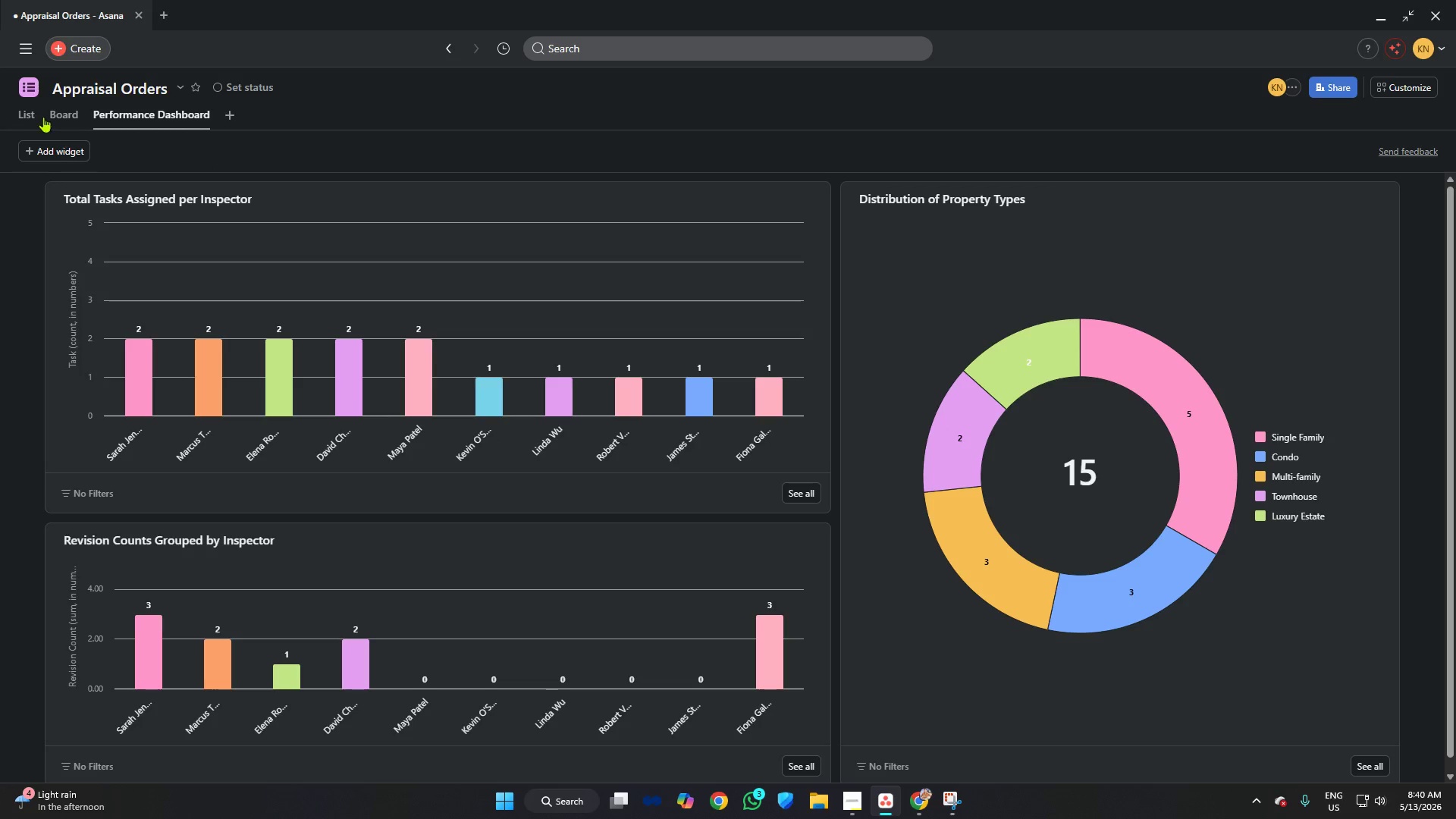 
left_click([55, 110])
 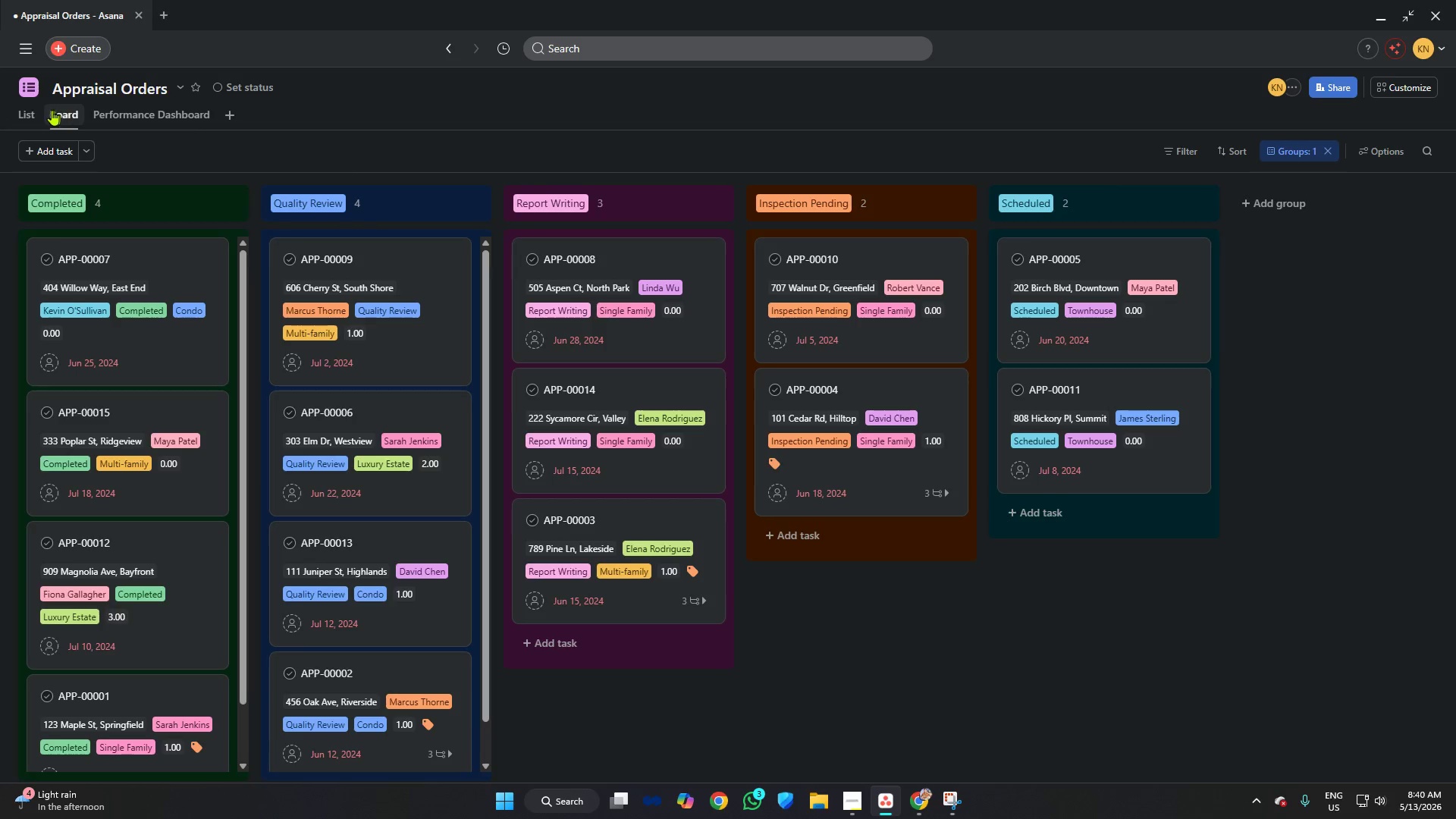 
left_click([30, 110])
 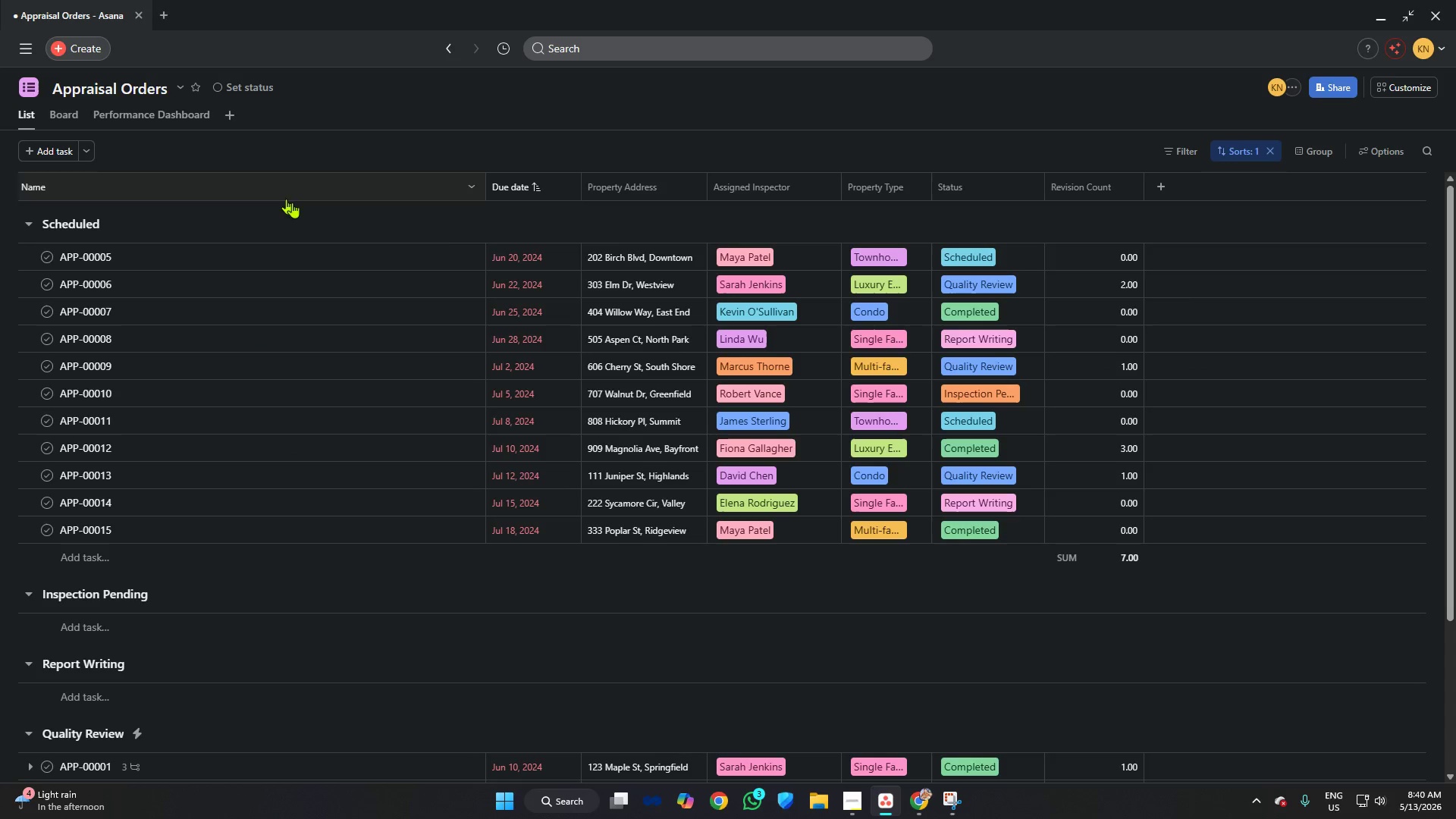 
scroll: coordinate [558, 285], scroll_direction: down, amount: 1.0
 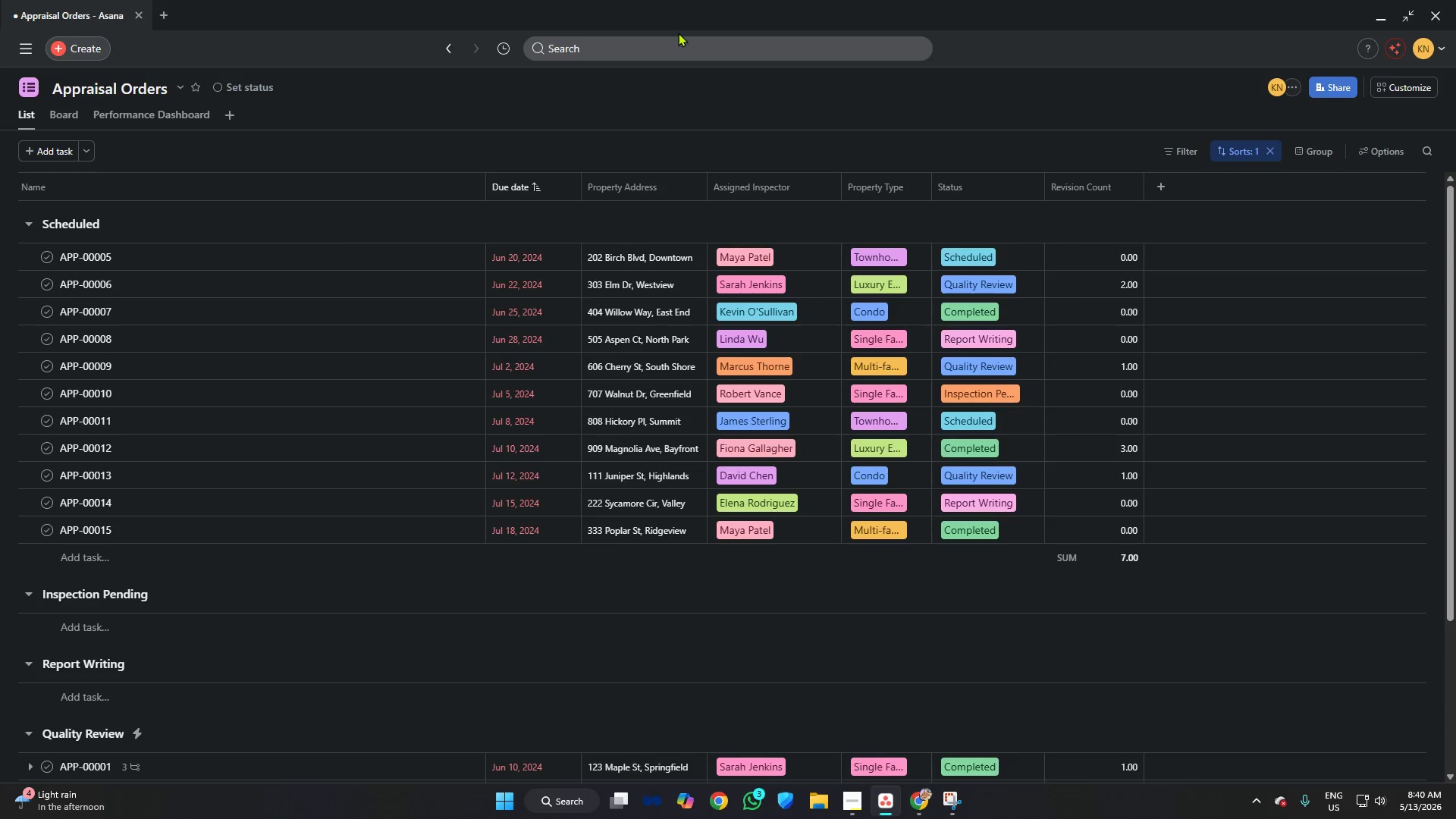 
left_click([676, 28])
 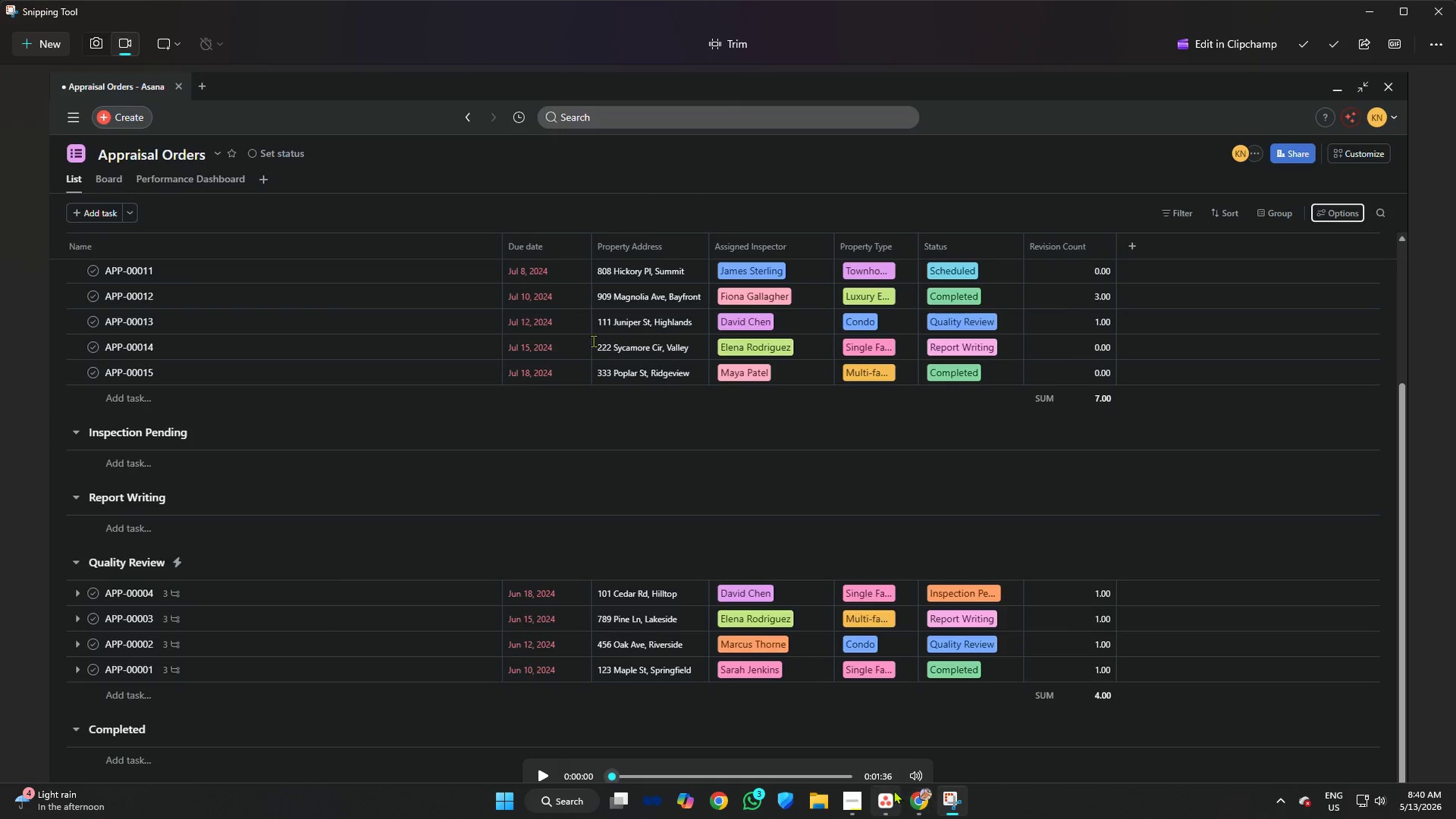 
left_click([854, 799])